 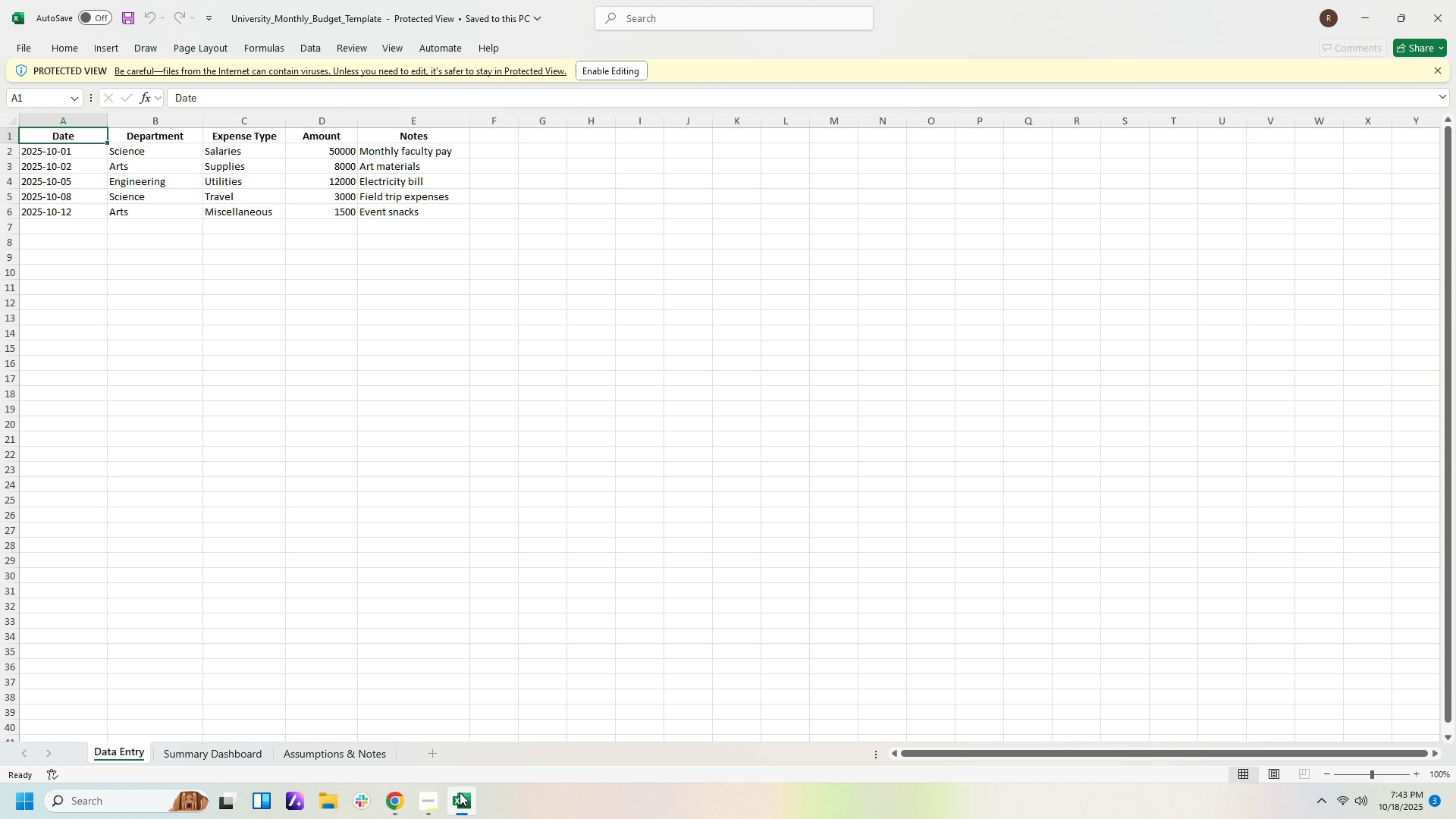 
left_click([177, 753])
 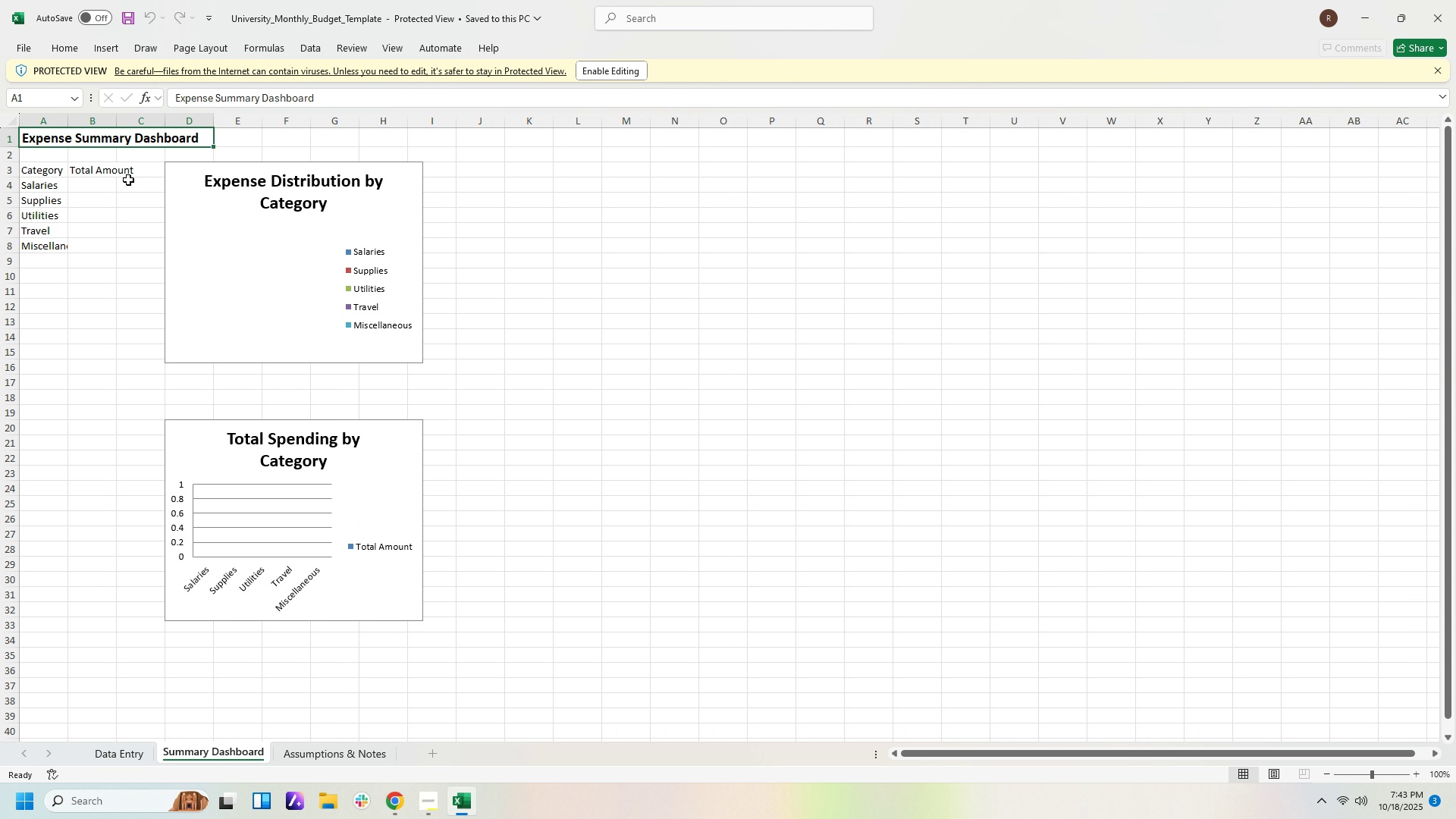 
wait(6.92)
 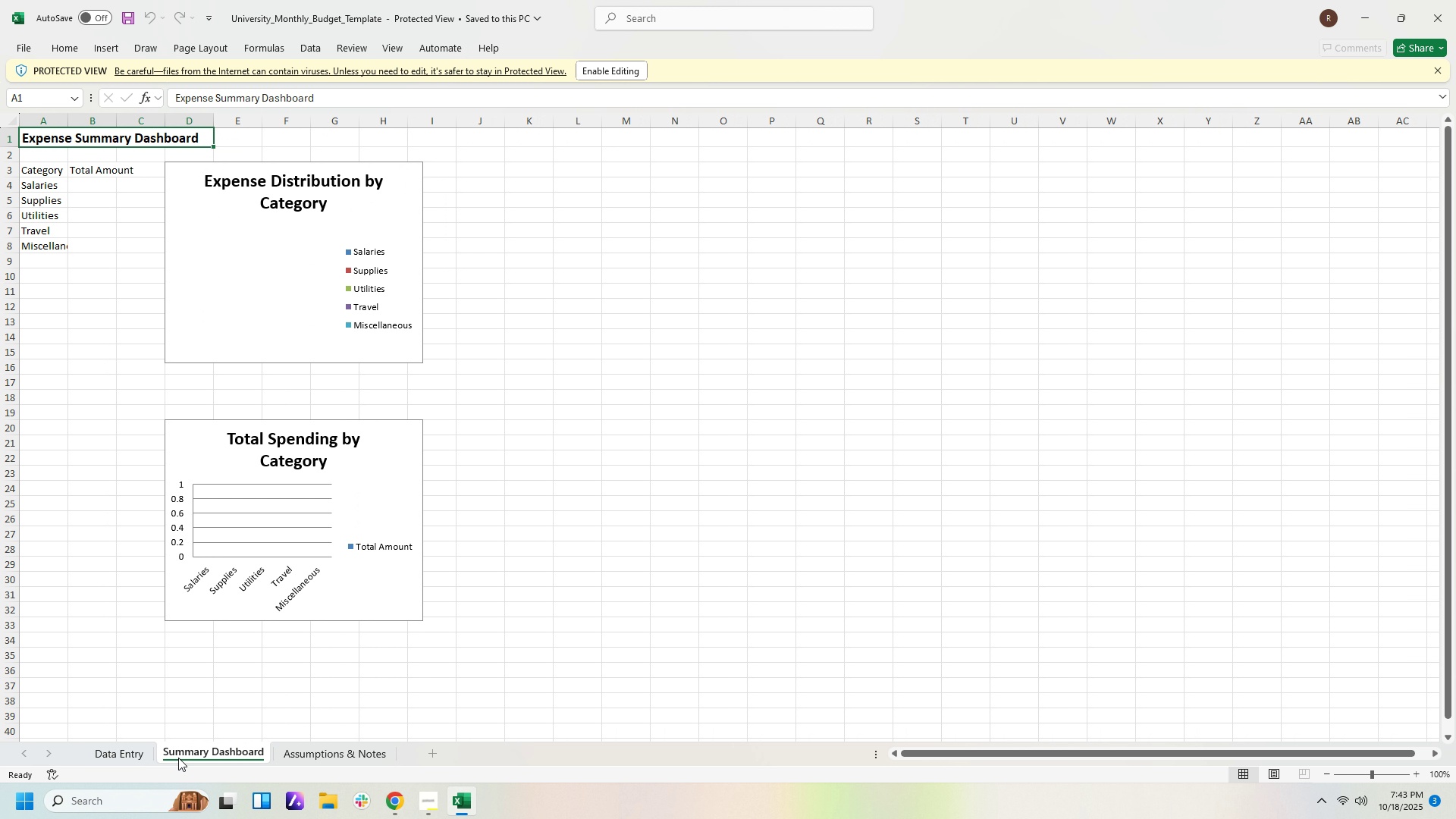 
left_click([611, 68])
 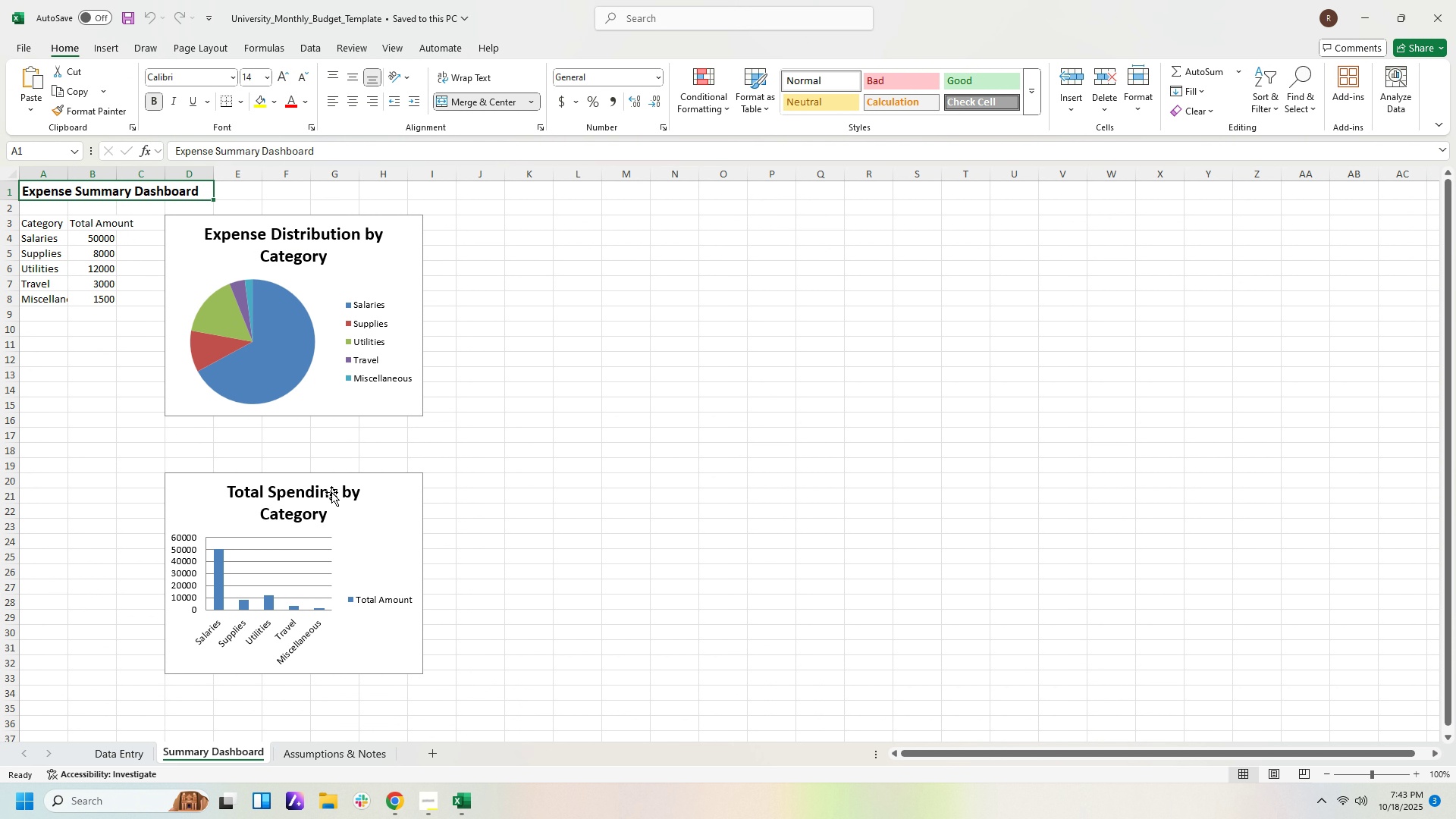 
wait(6.76)
 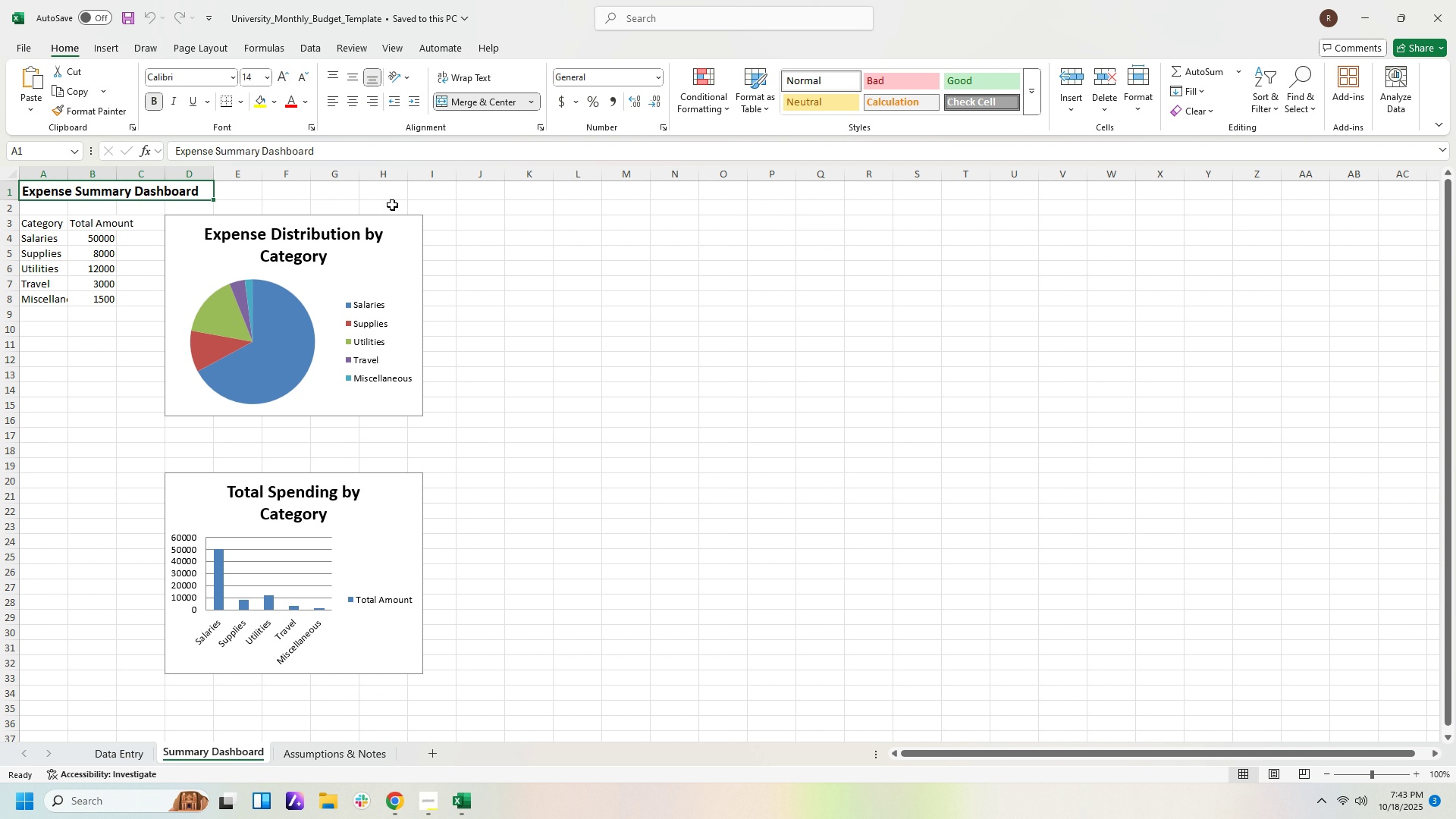 
left_click_drag(start_coordinate=[332, 485], to_coordinate=[294, 517])
 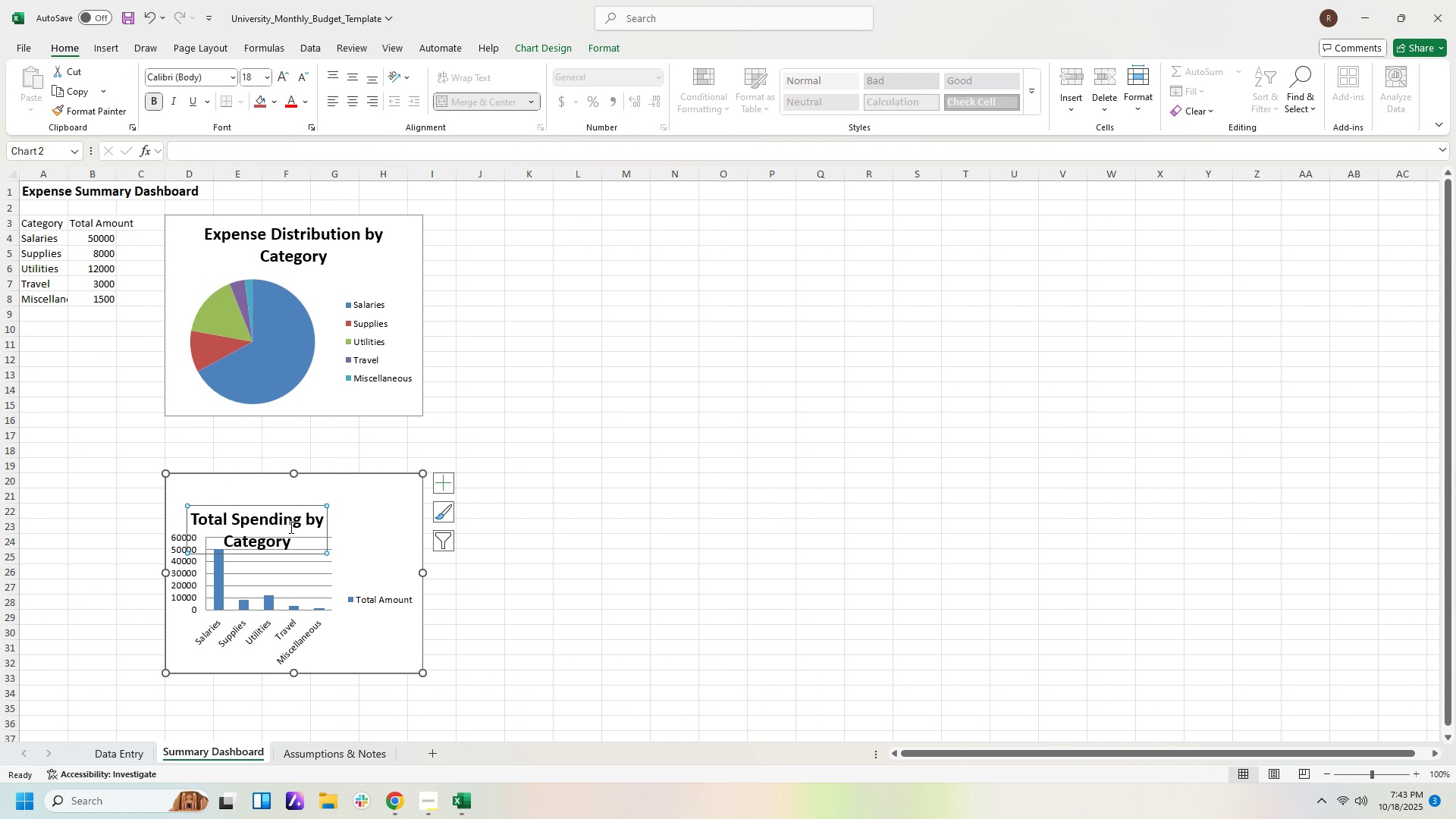 
key(Control+Z)
 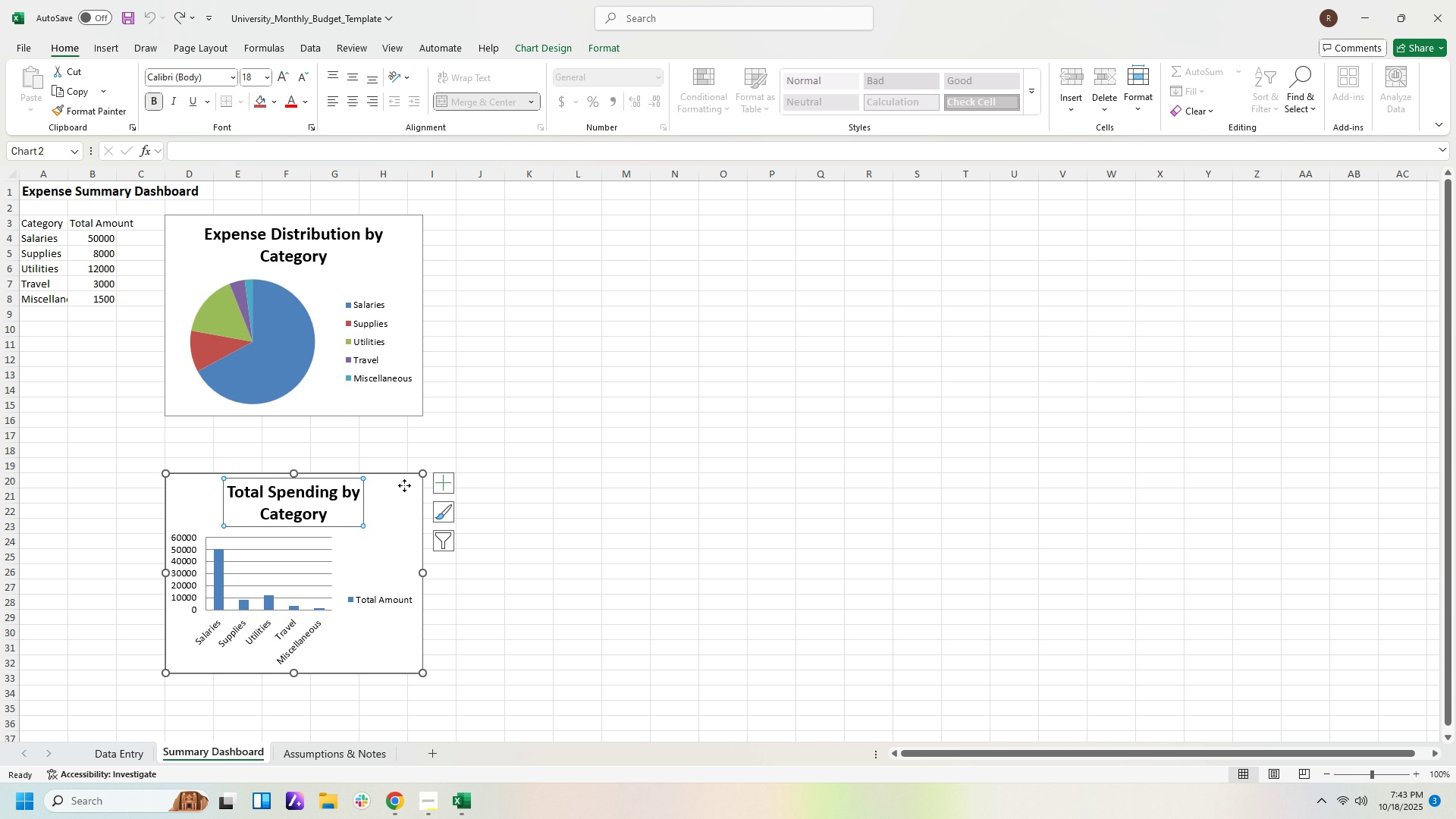 
left_click([404, 485])
 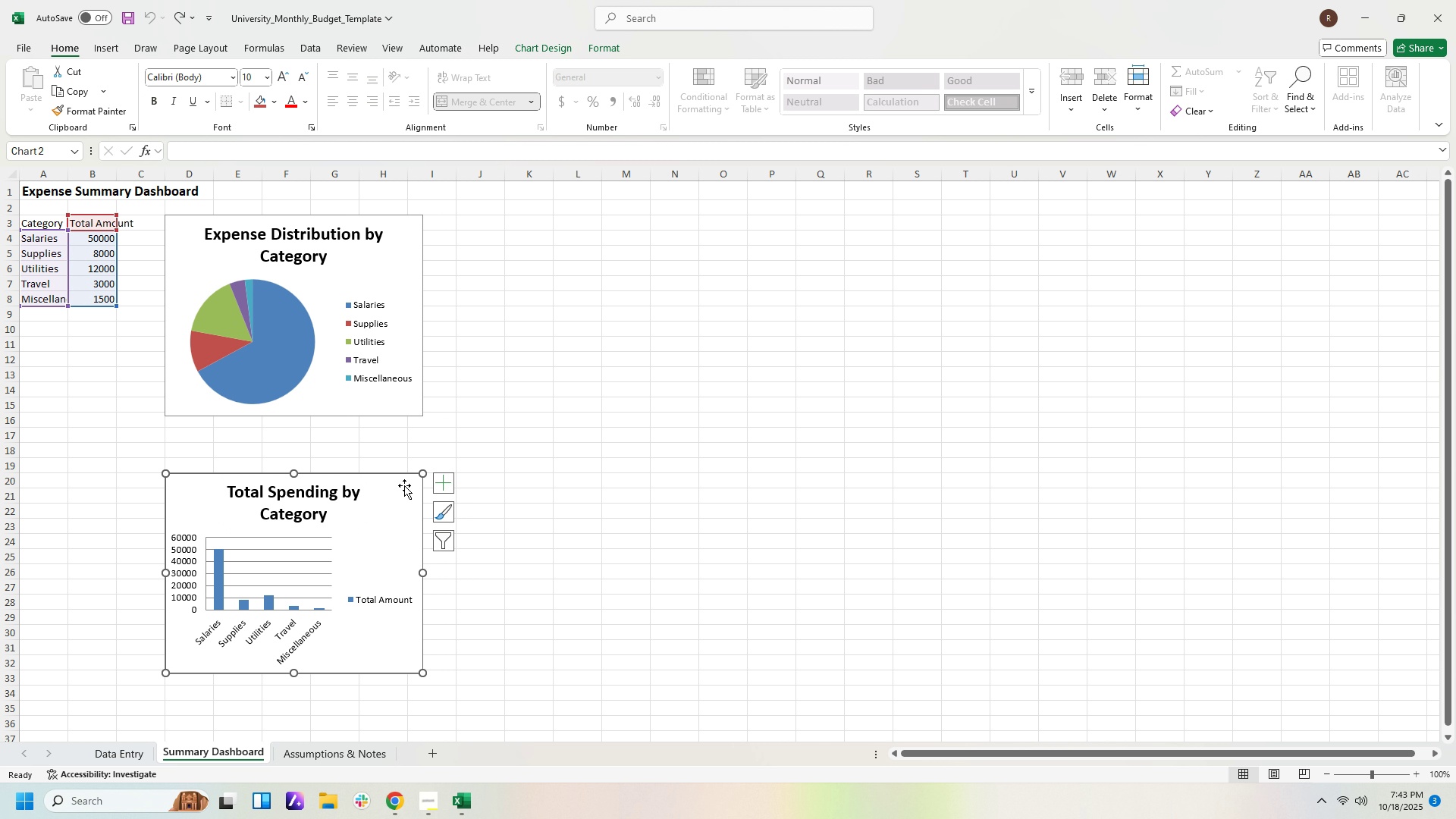 
left_click_drag(start_coordinate=[404, 485], to_coordinate=[378, 556])
 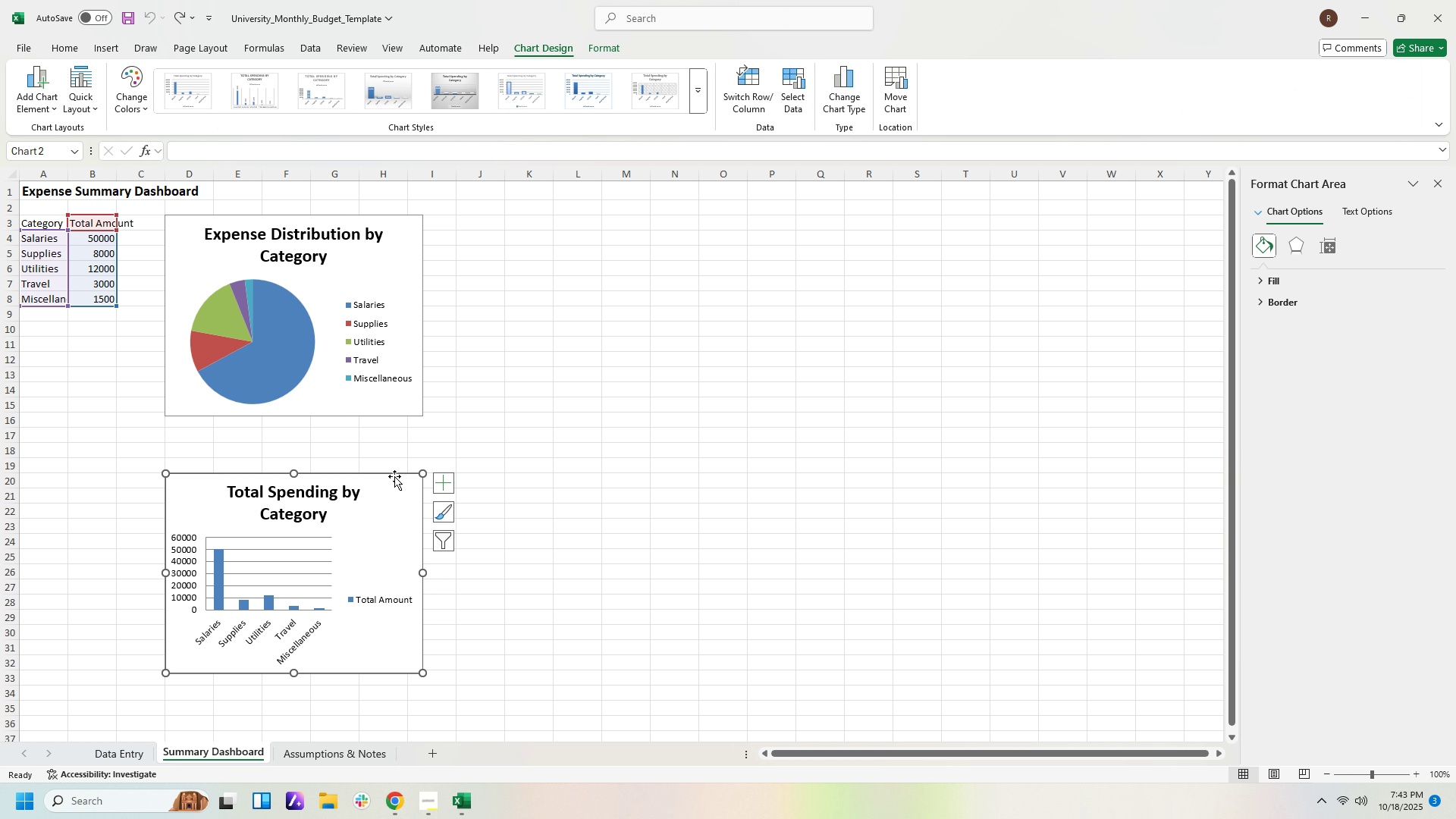 
left_click_drag(start_coordinate=[394, 476], to_coordinate=[362, 535])
 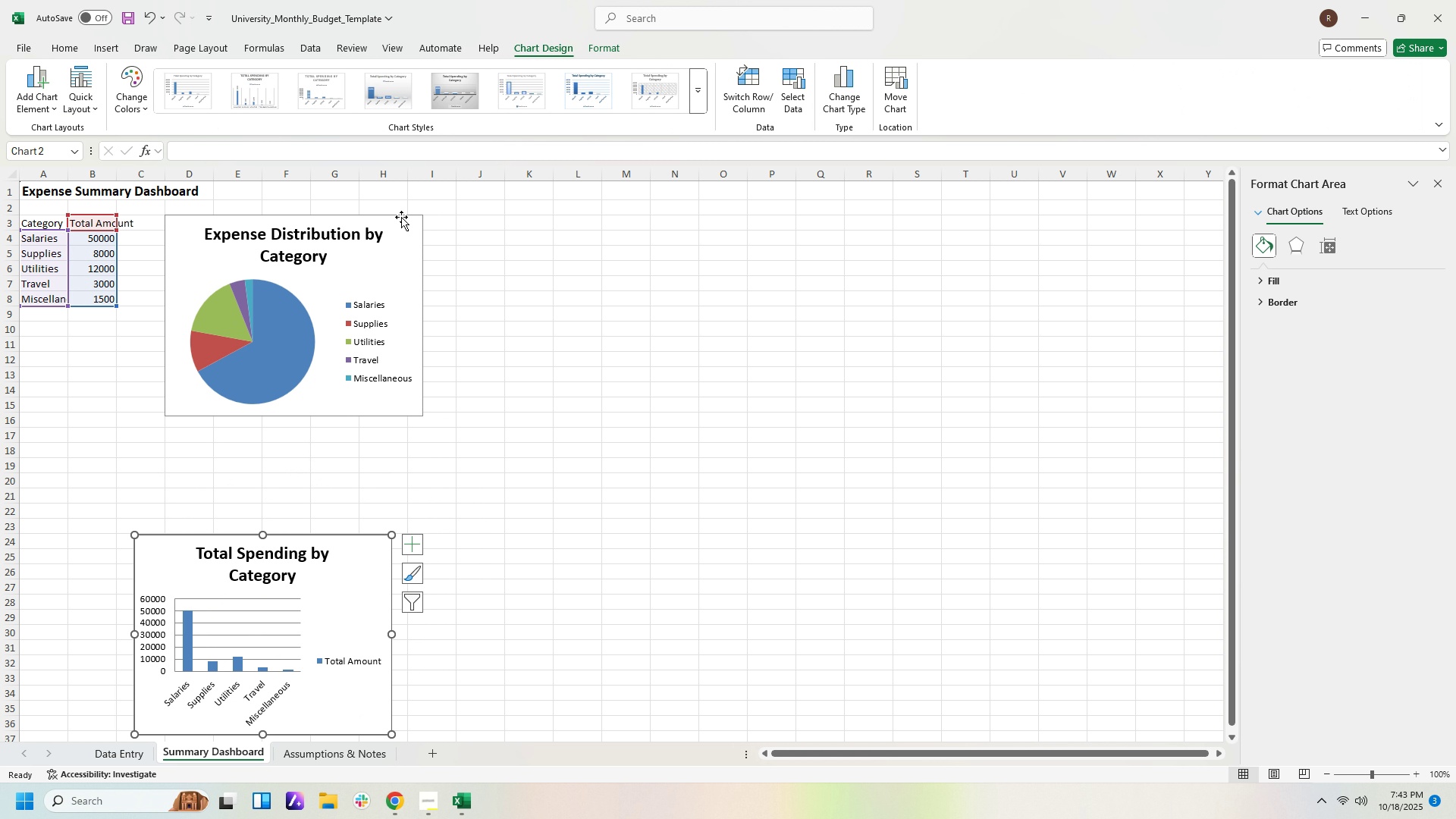 
left_click_drag(start_coordinate=[401, 218], to_coordinate=[370, 336])
 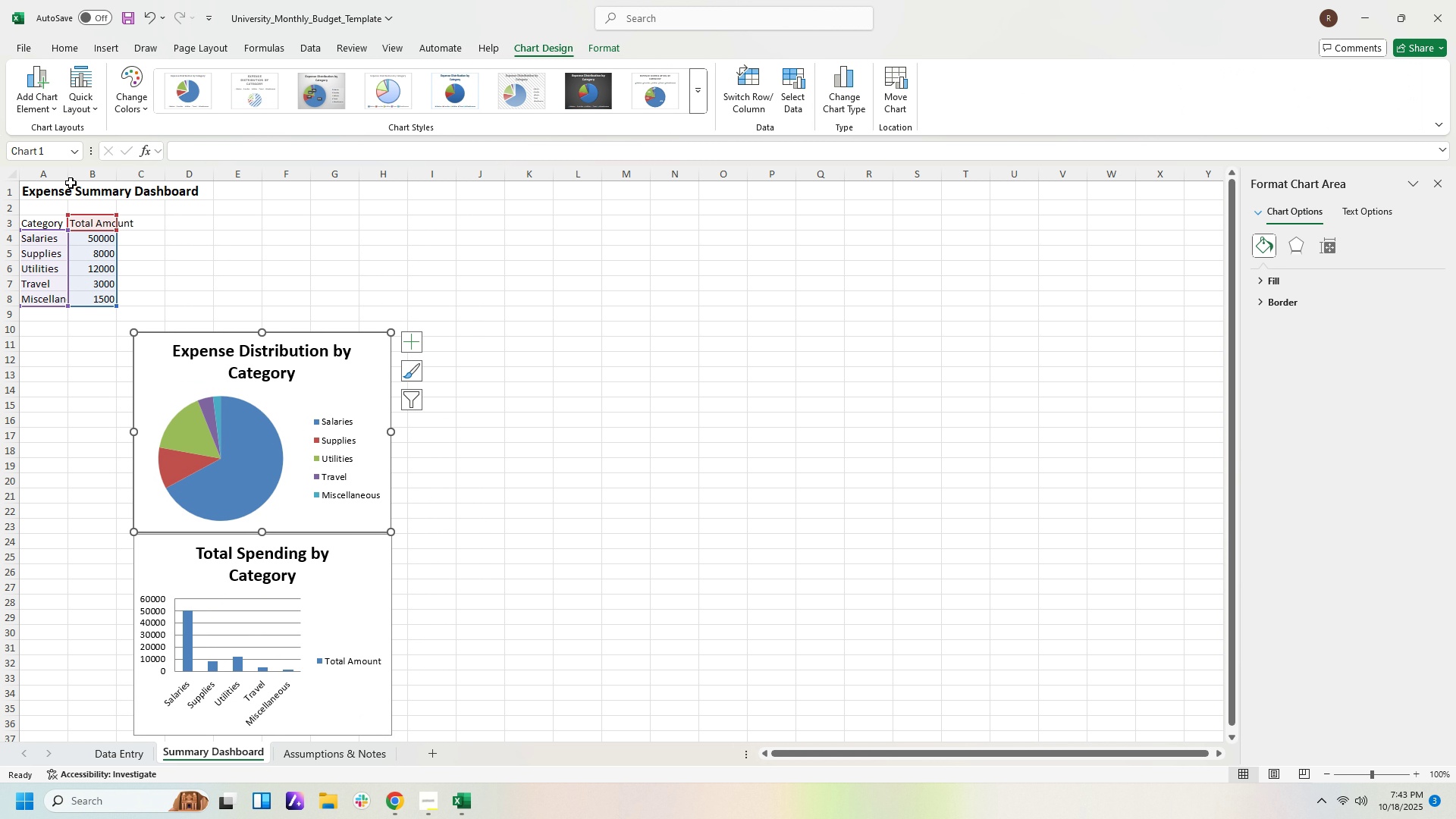 
left_click_drag(start_coordinate=[67, 171], to_coordinate=[86, 175])
 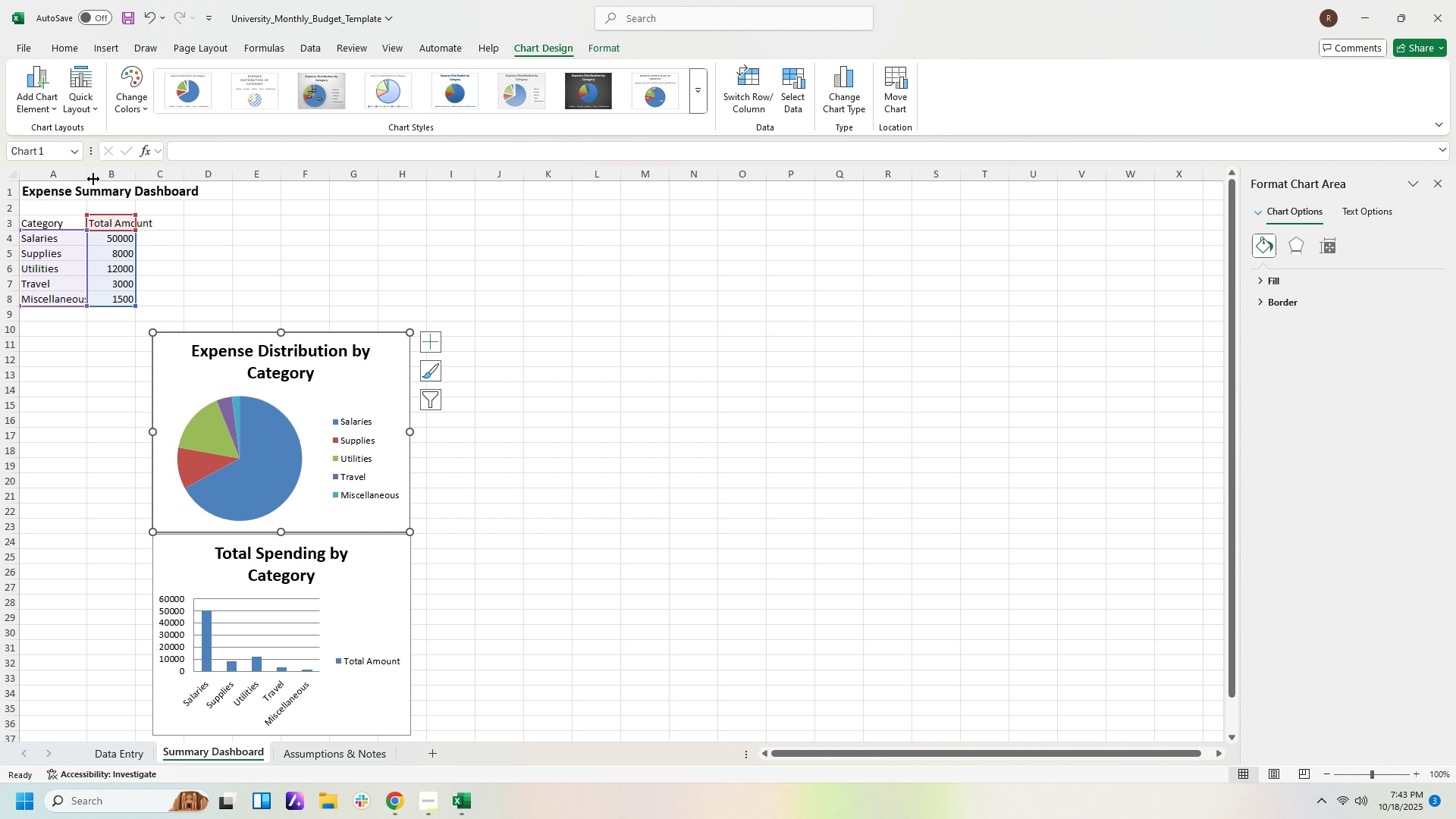 
left_click_drag(start_coordinate=[88, 177], to_coordinate=[105, 177])
 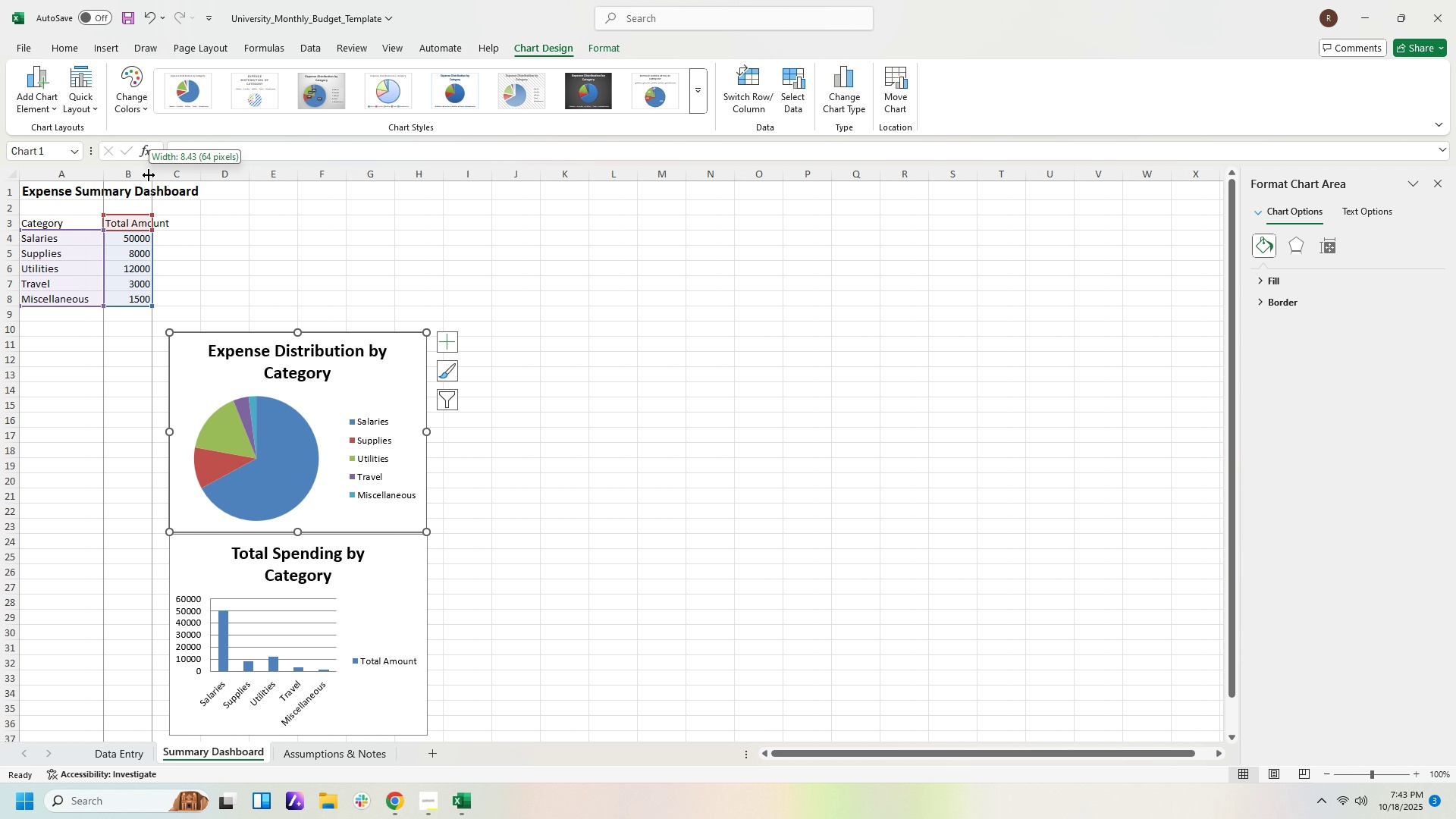 
left_click_drag(start_coordinate=[149, 175], to_coordinate=[176, 181])
 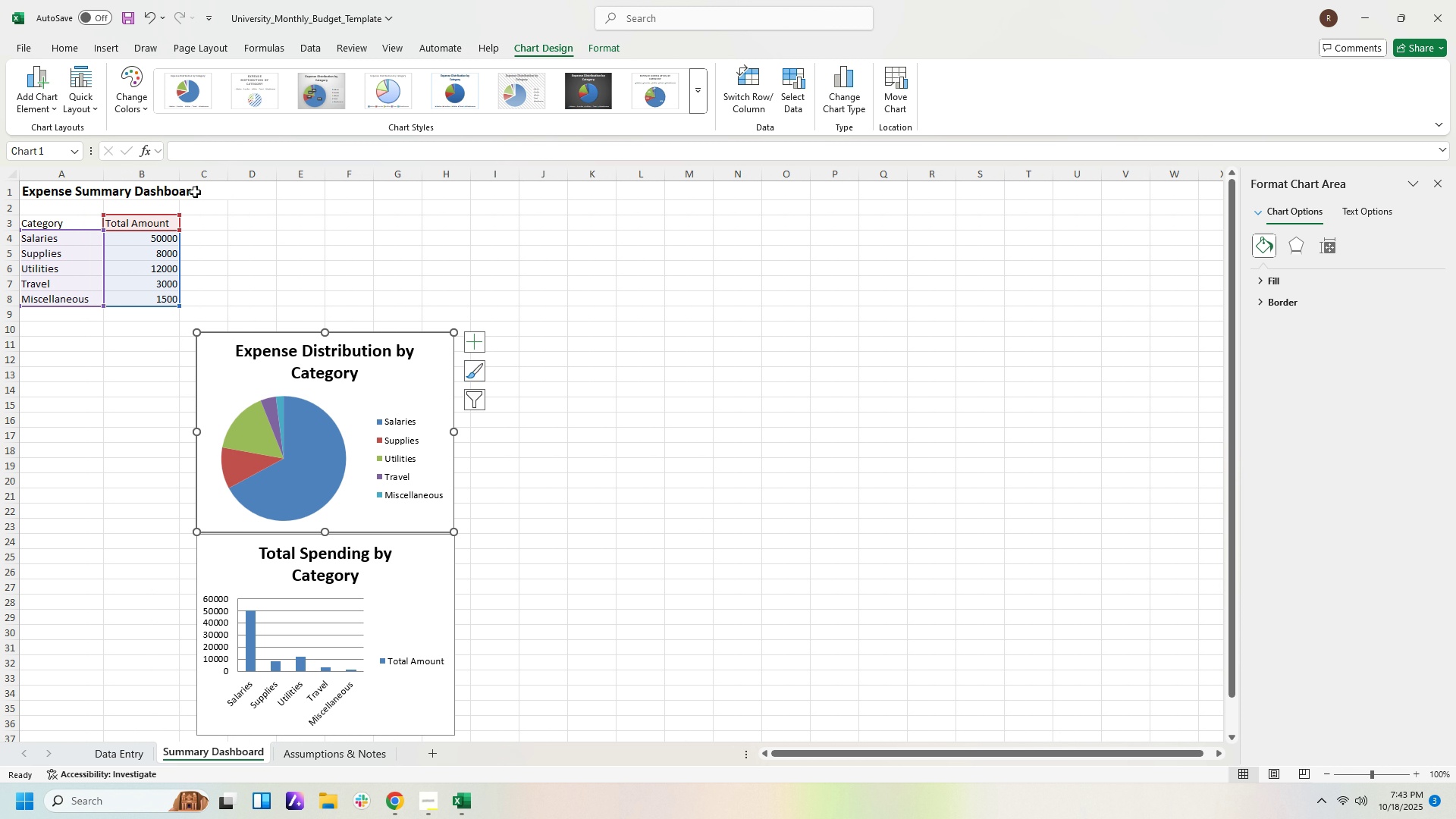 
left_click([228, 239])
 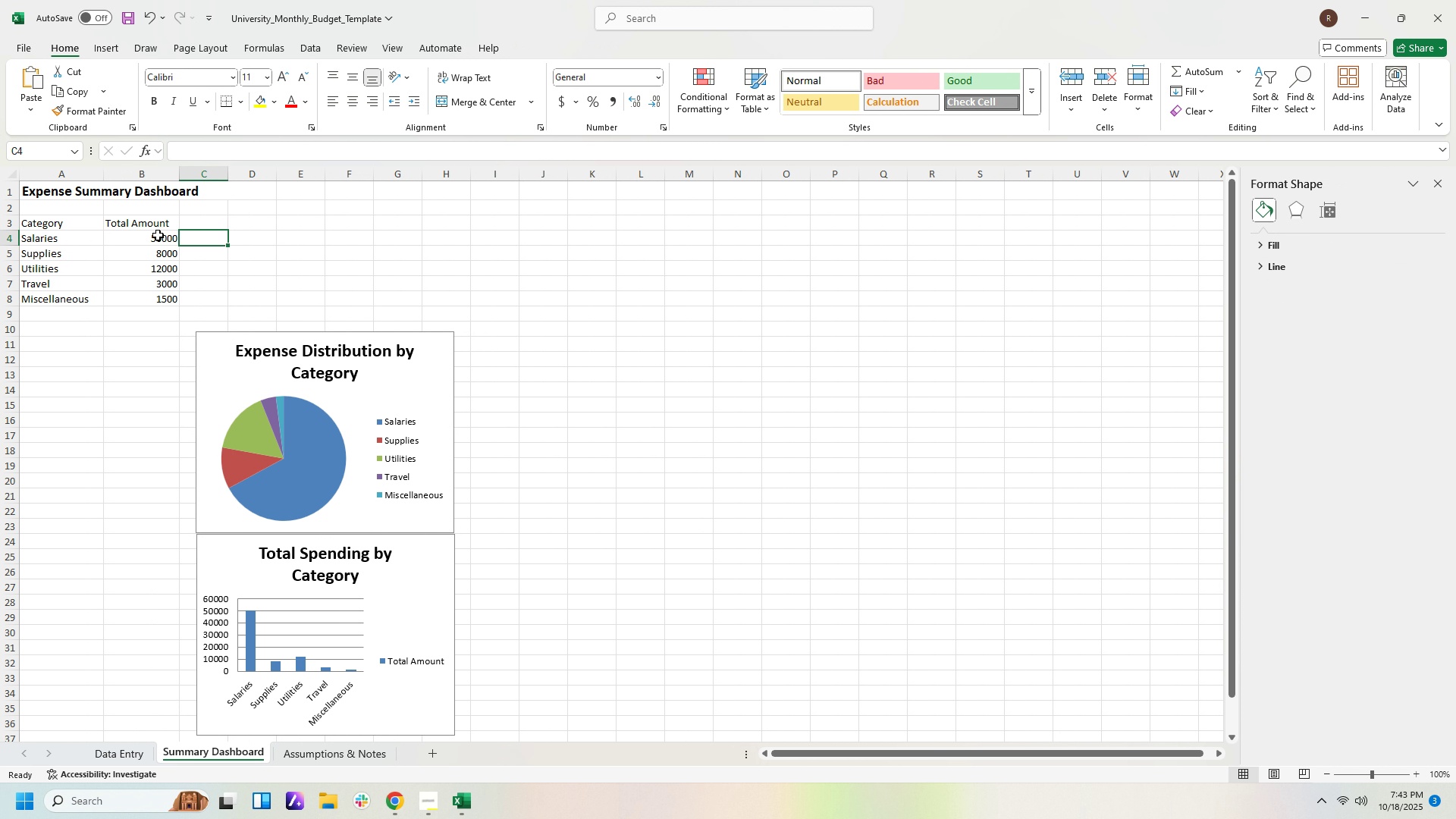 
left_click([160, 239])
 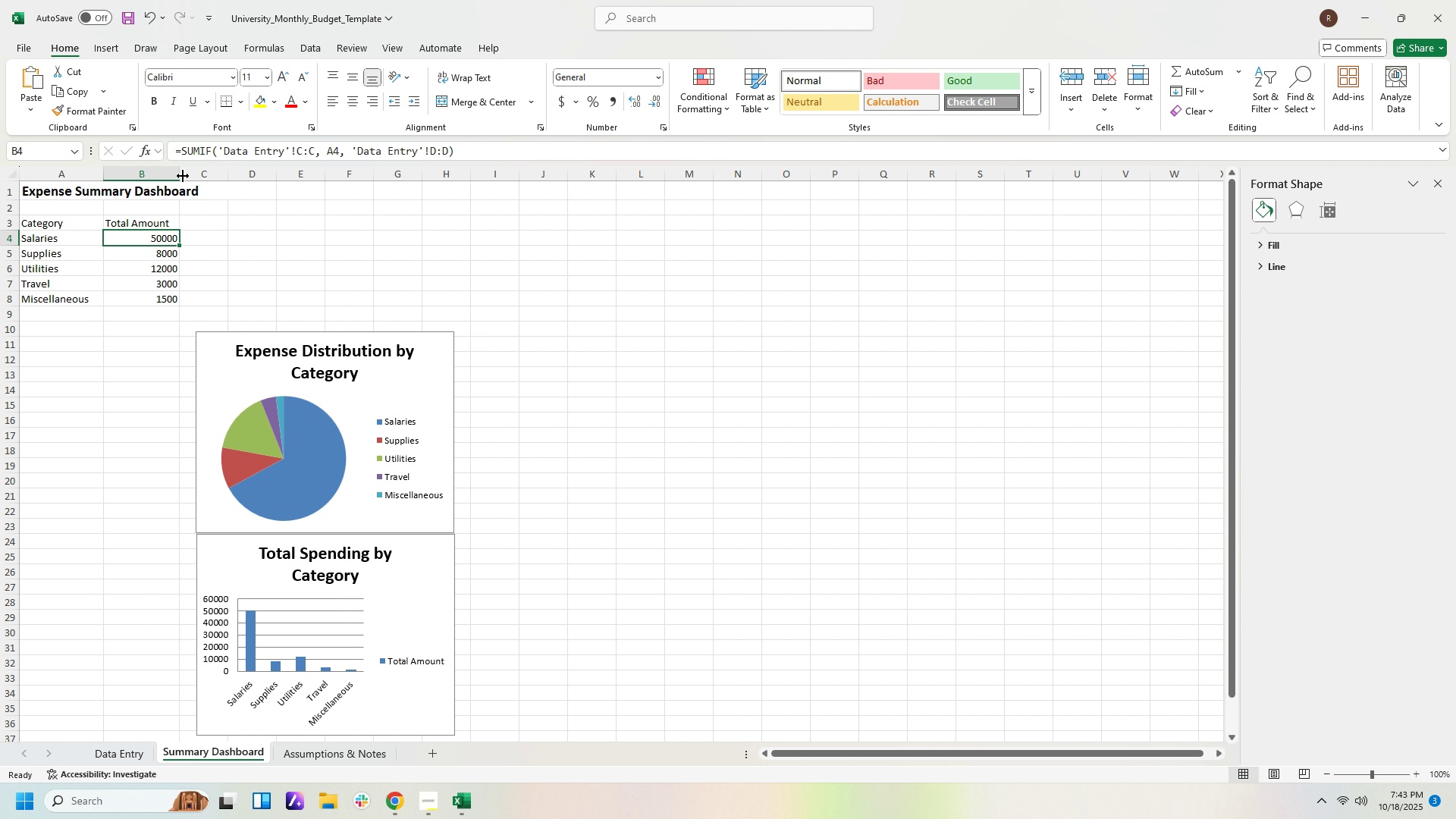 
left_click_drag(start_coordinate=[178, 174], to_coordinate=[190, 174])
 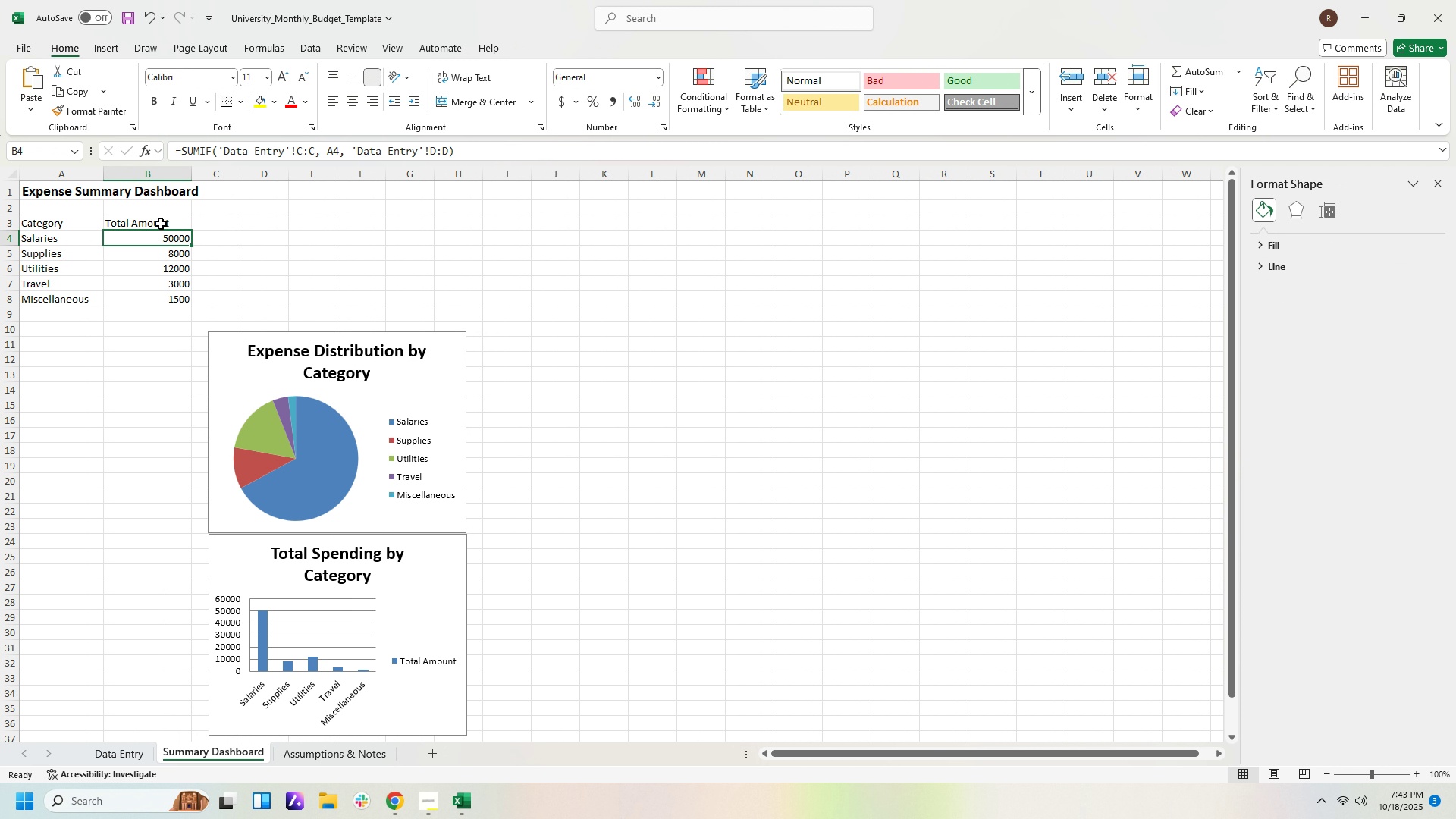 
left_click([161, 224])
 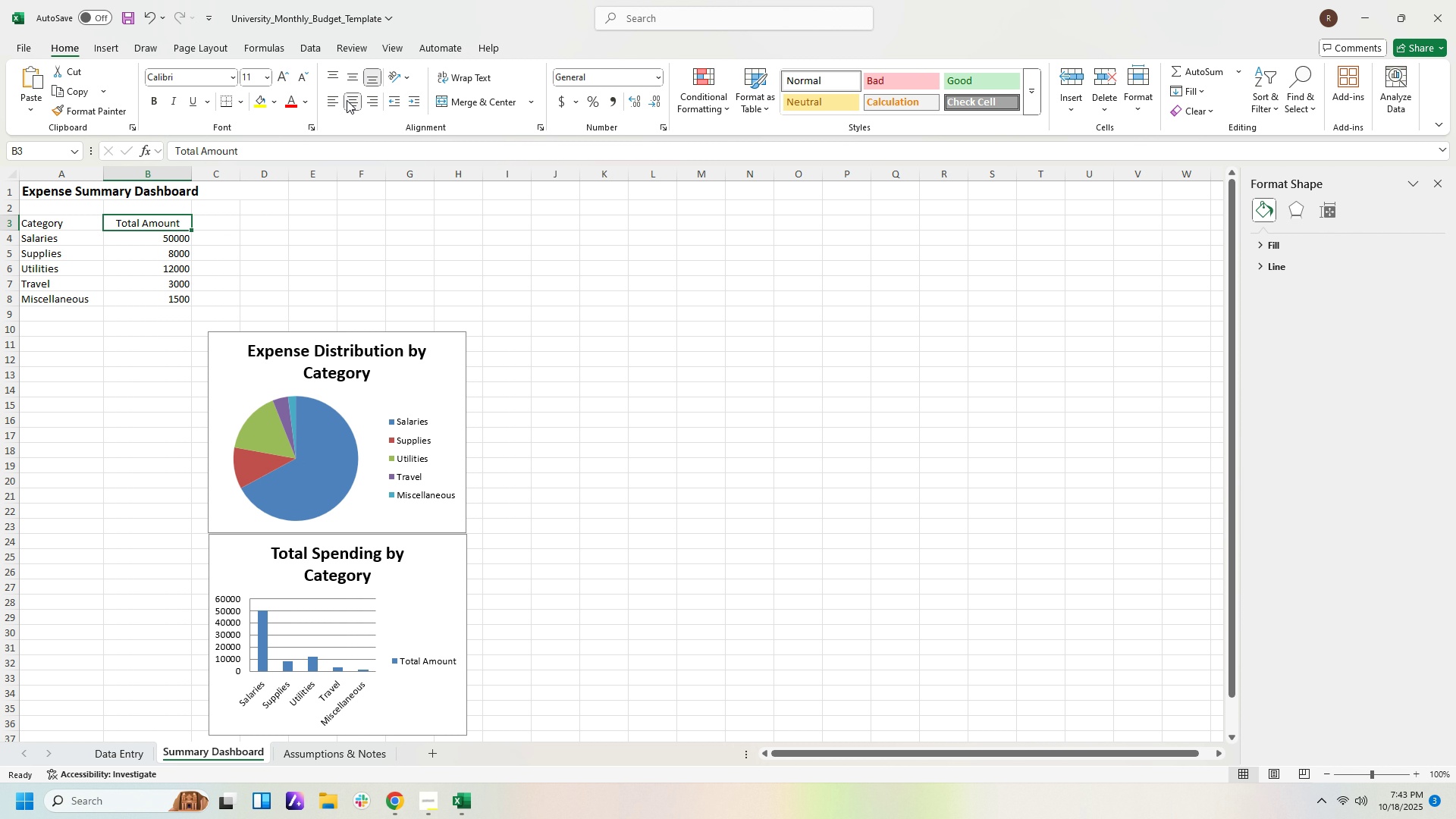 
left_click([306, 210])
 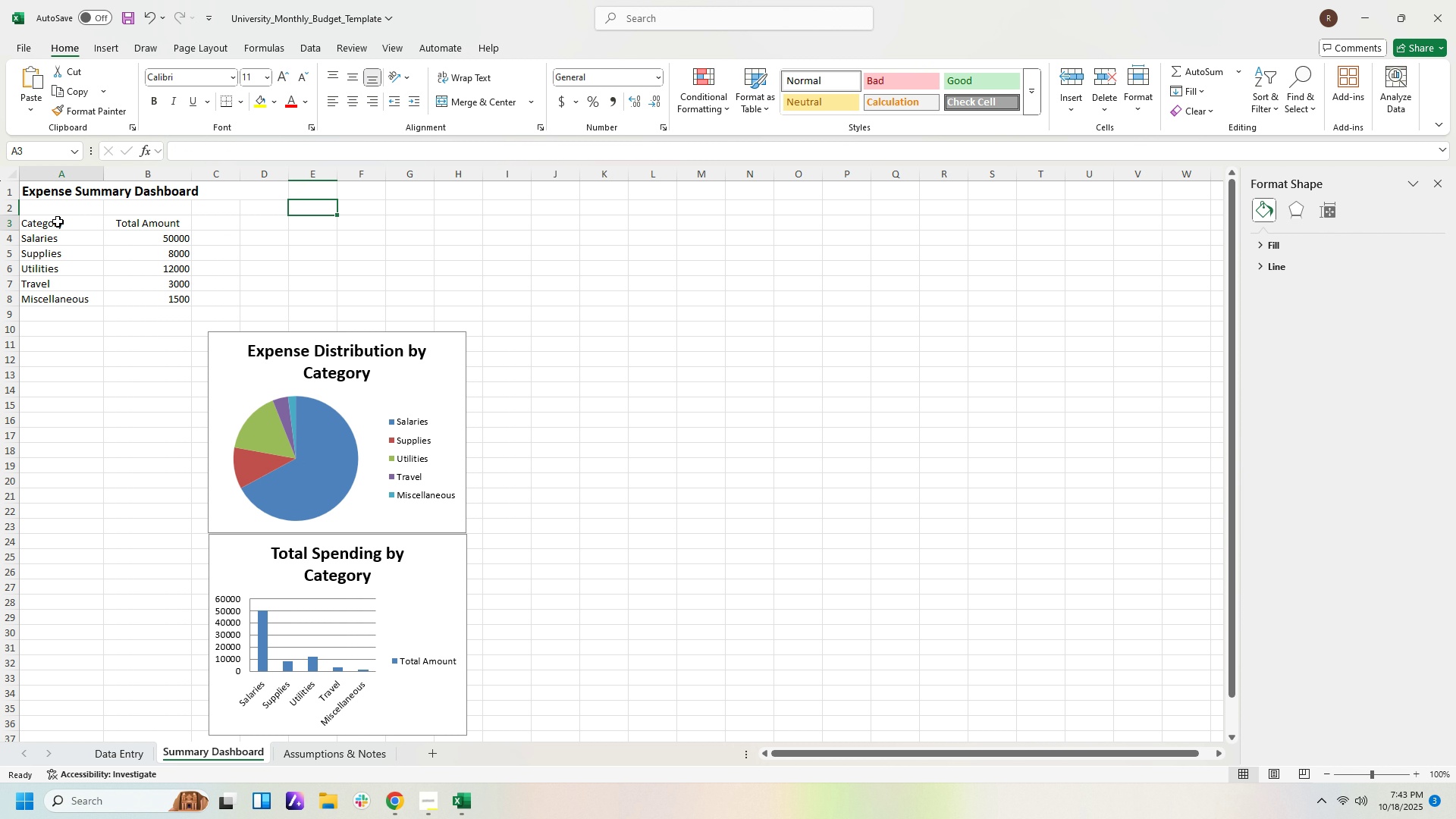 
left_click([58, 221])
 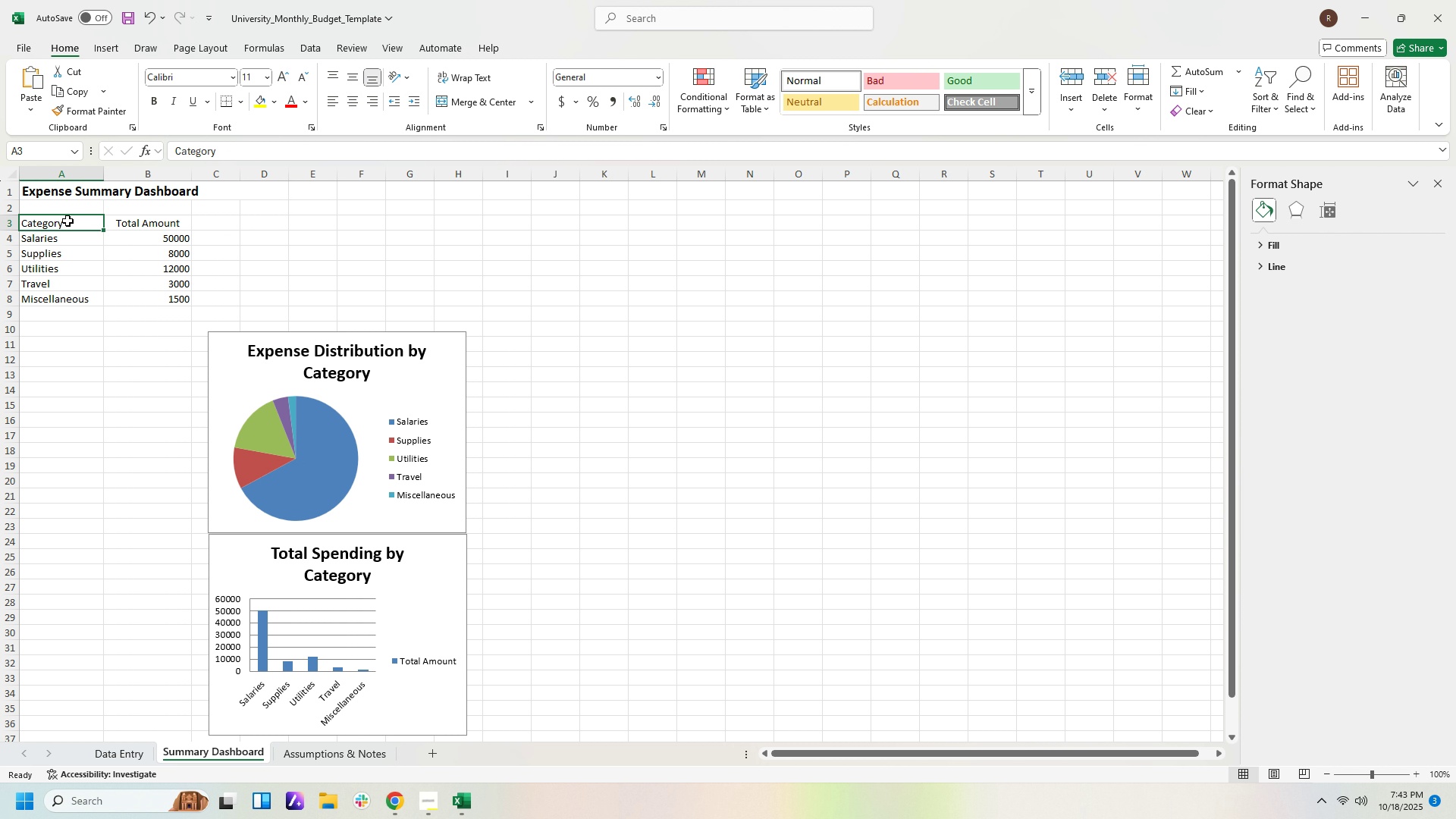 
left_click_drag(start_coordinate=[67, 221], to_coordinate=[155, 228])
 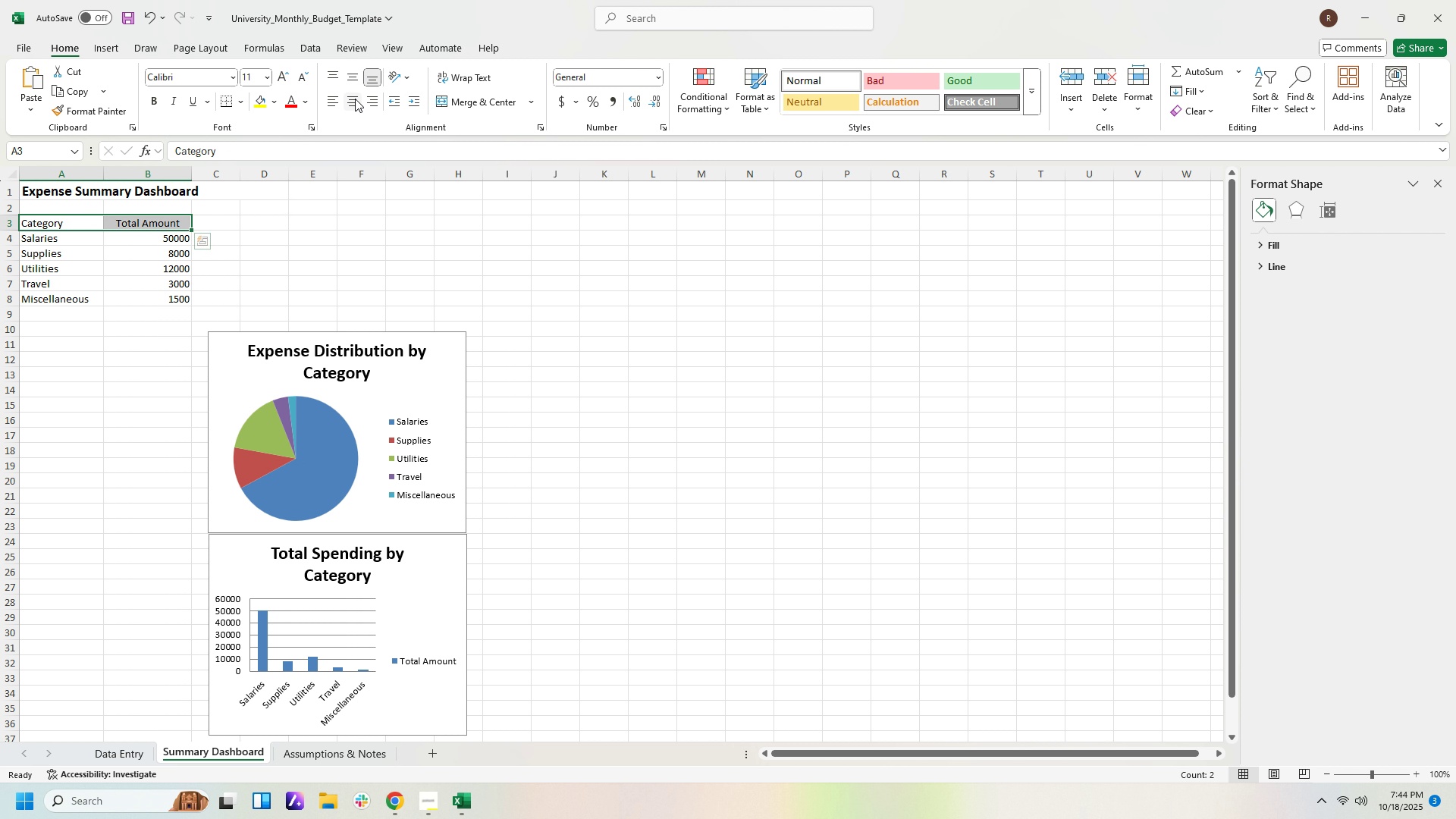 
left_click([354, 100])
 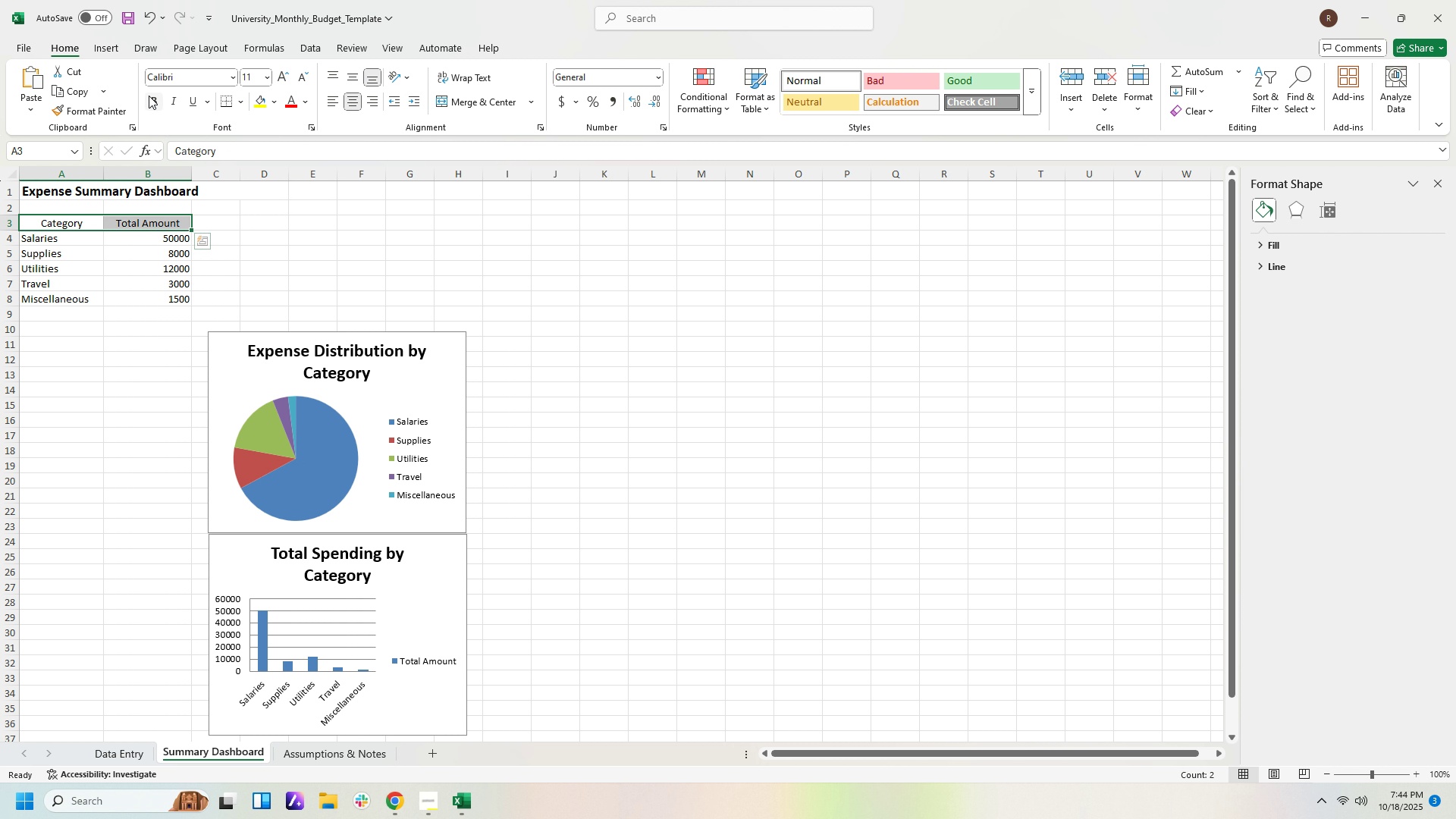 
left_click([149, 96])
 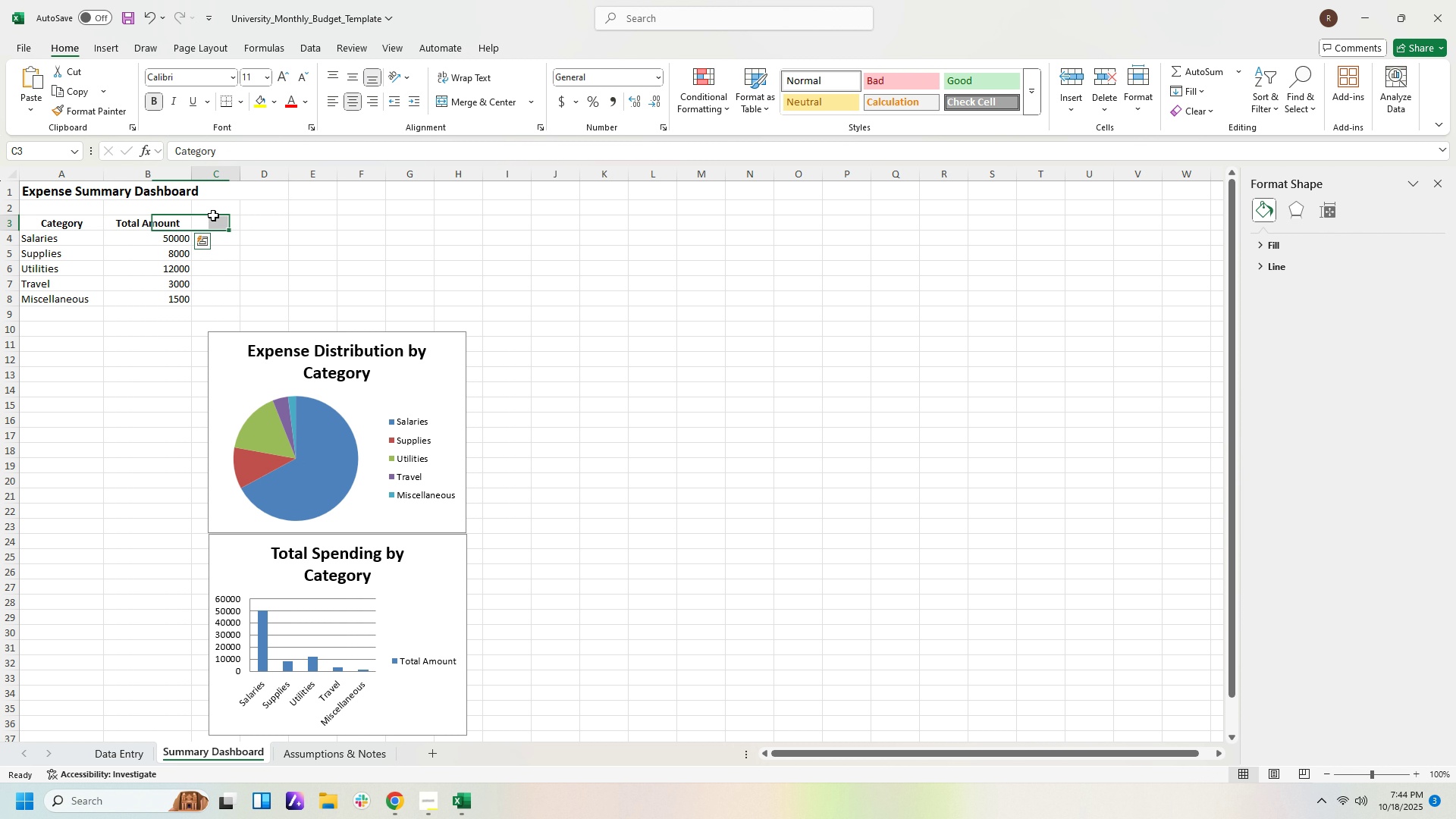 
left_click([213, 215])
 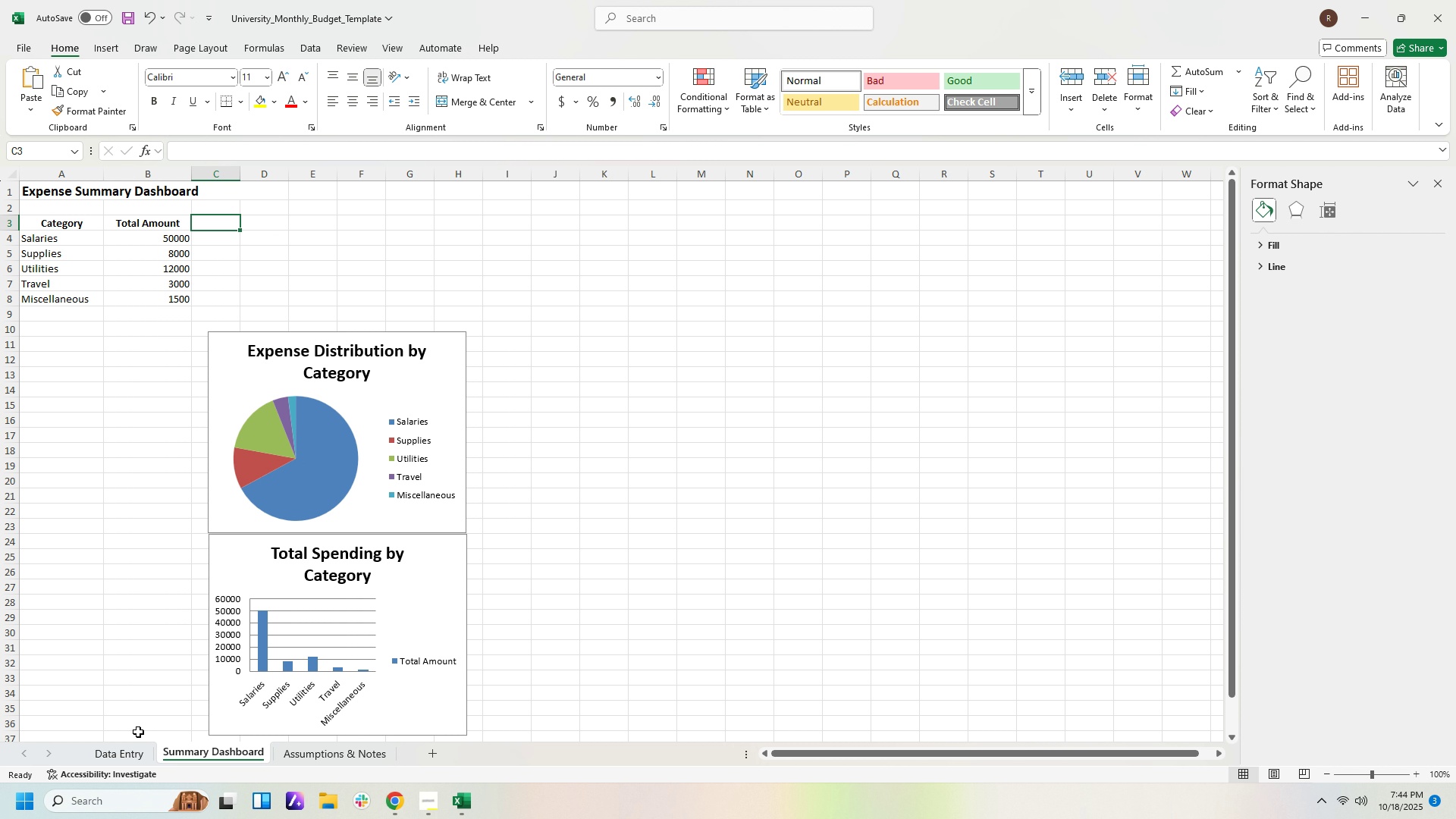 
left_click([129, 752])
 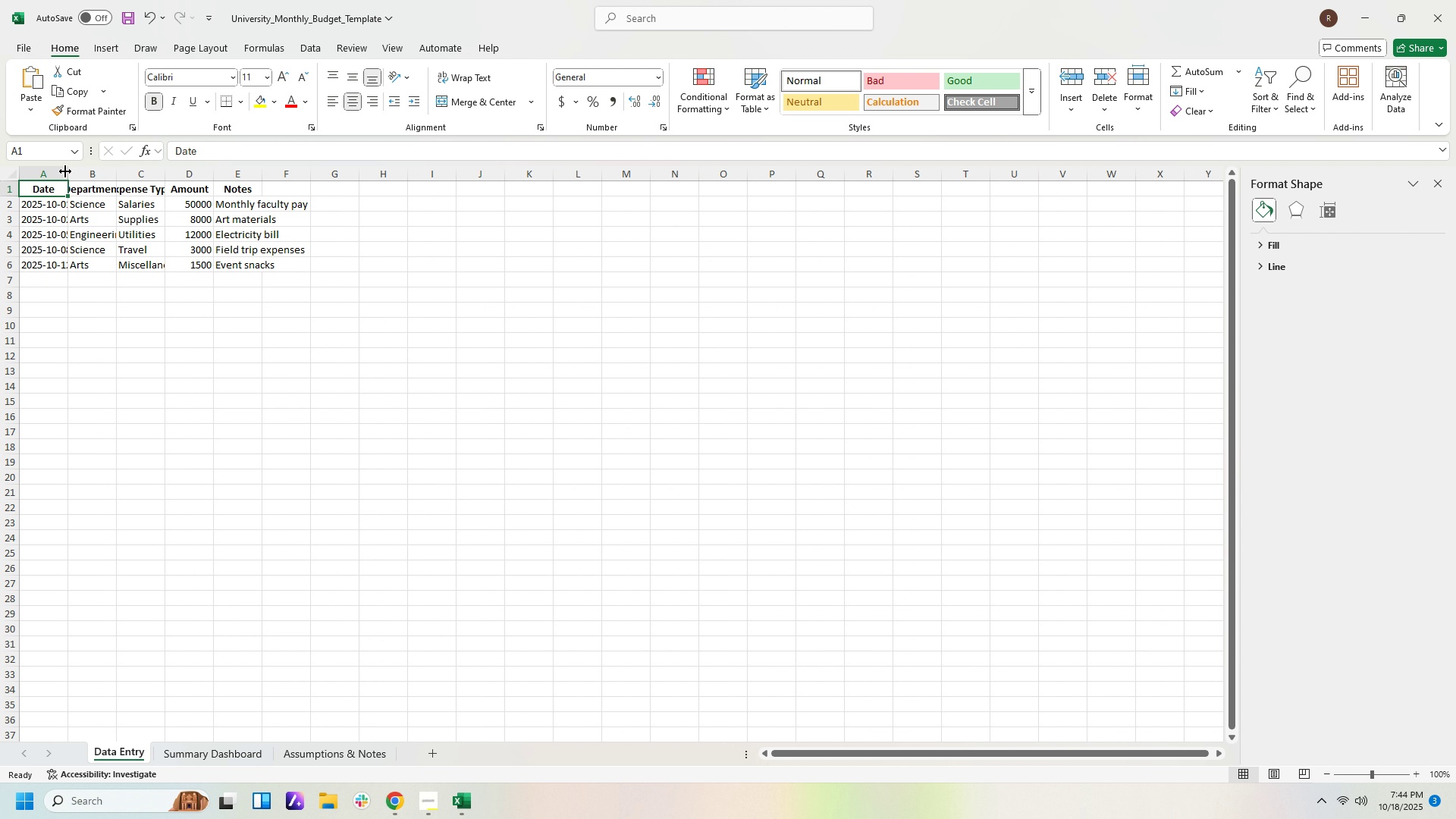 
left_click_drag(start_coordinate=[65, 173], to_coordinate=[102, 186])
 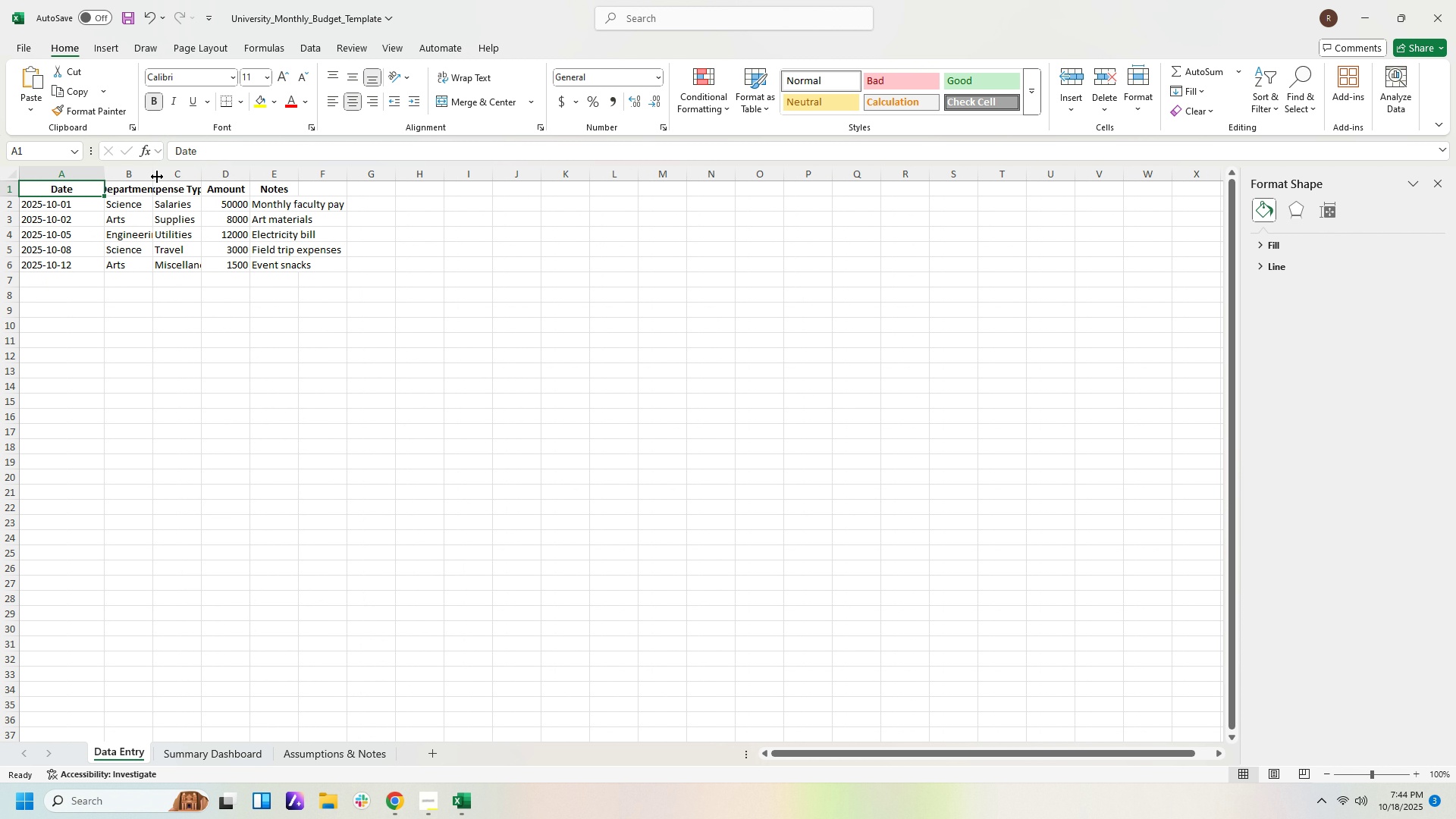 
left_click_drag(start_coordinate=[156, 177], to_coordinate=[189, 184])
 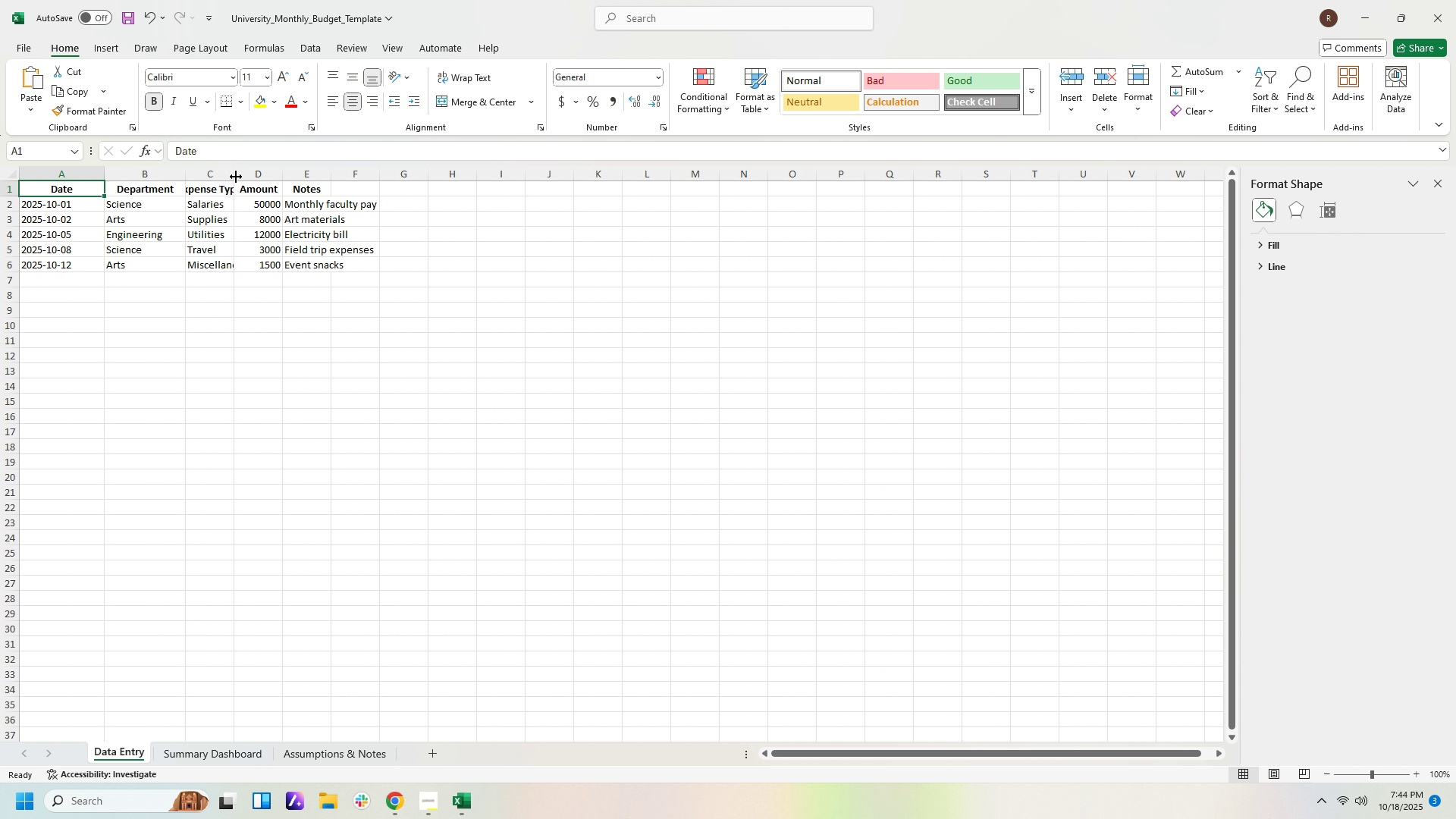 
left_click_drag(start_coordinate=[236, 177], to_coordinate=[270, 184])
 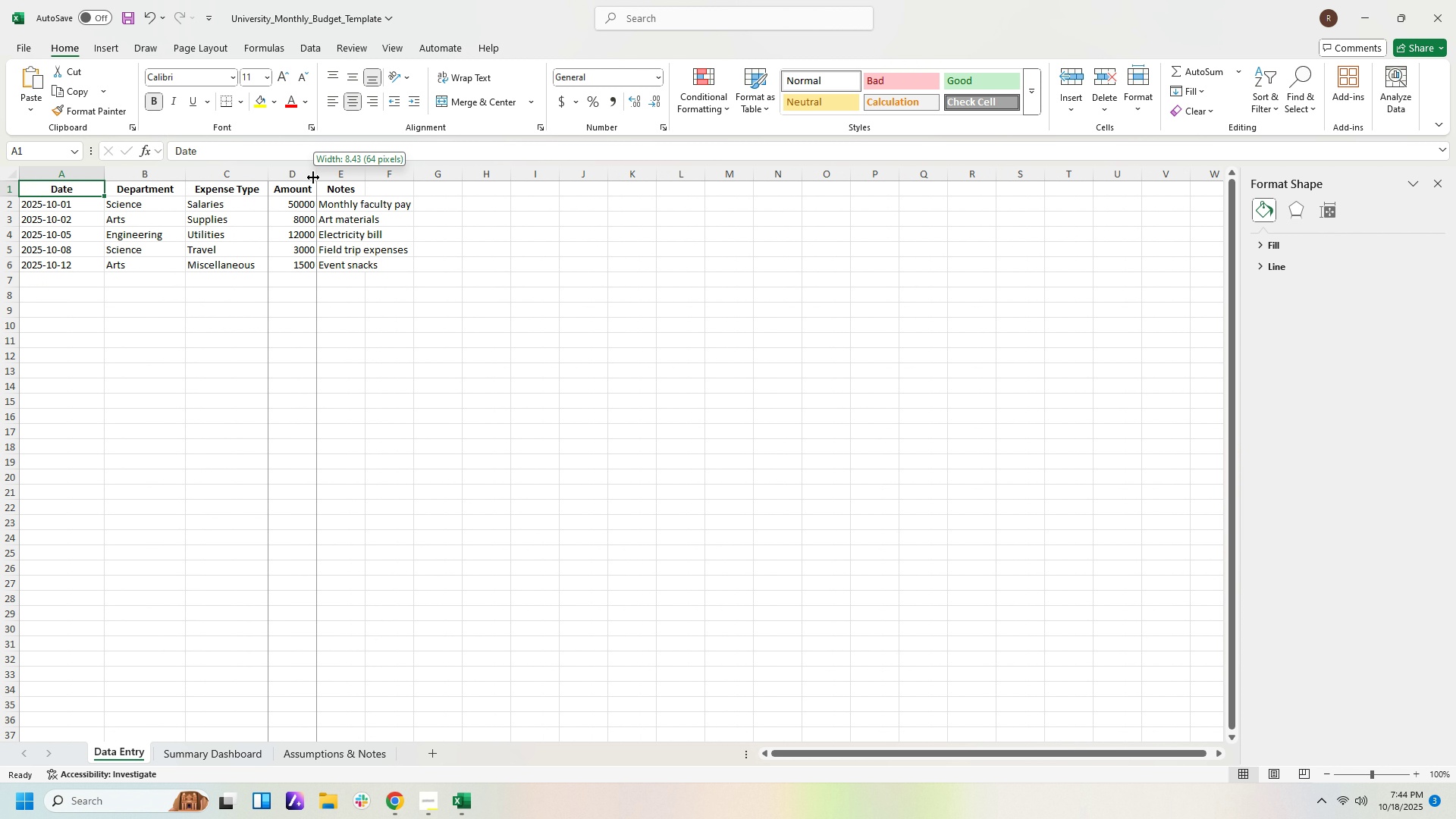 
left_click_drag(start_coordinate=[313, 177], to_coordinate=[329, 180])
 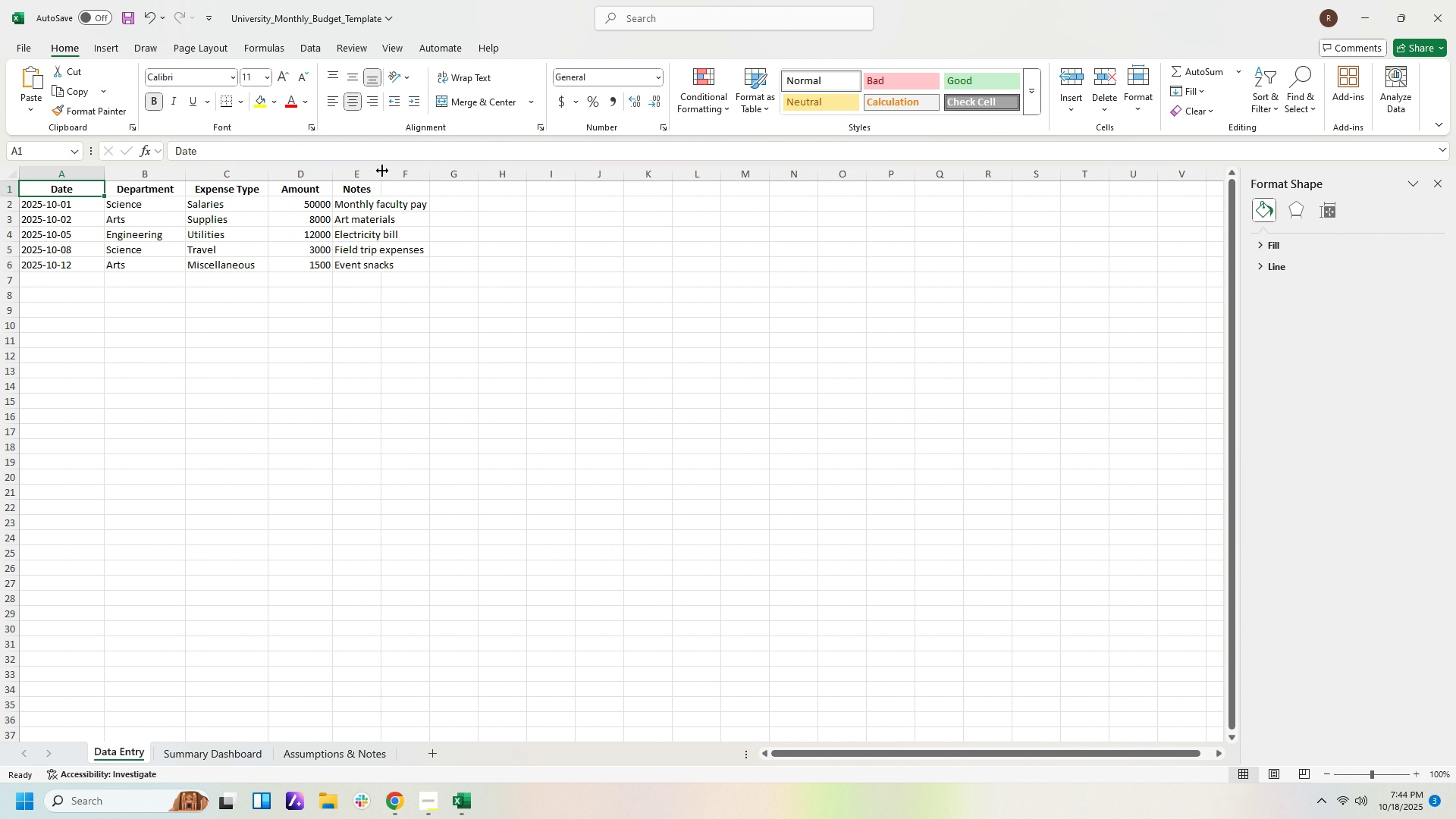 
left_click_drag(start_coordinate=[381, 171], to_coordinate=[473, 180])
 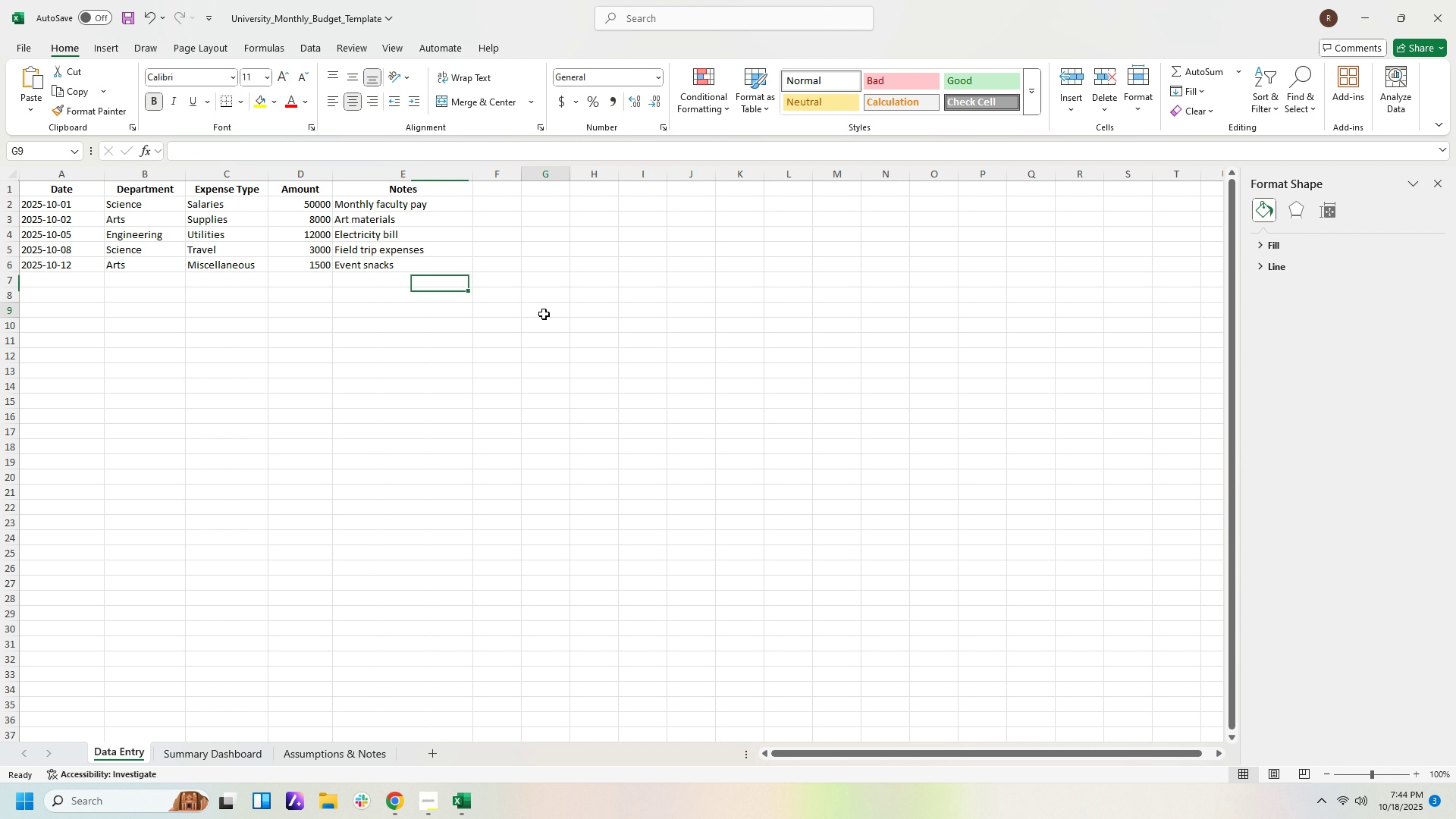 
left_click([544, 314])
 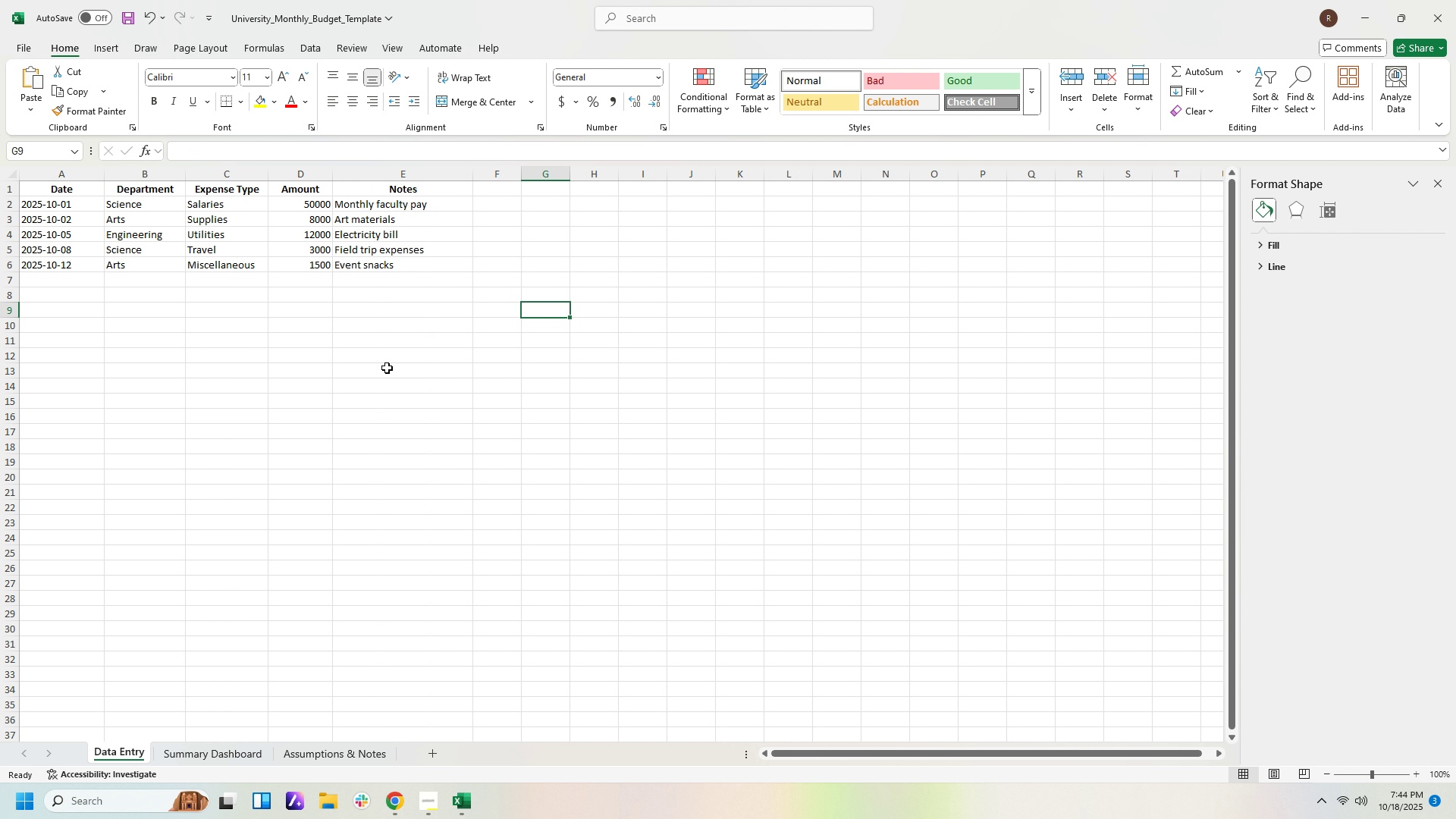 
scroll: coordinate [387, 368], scroll_direction: up, amount: 2.0
 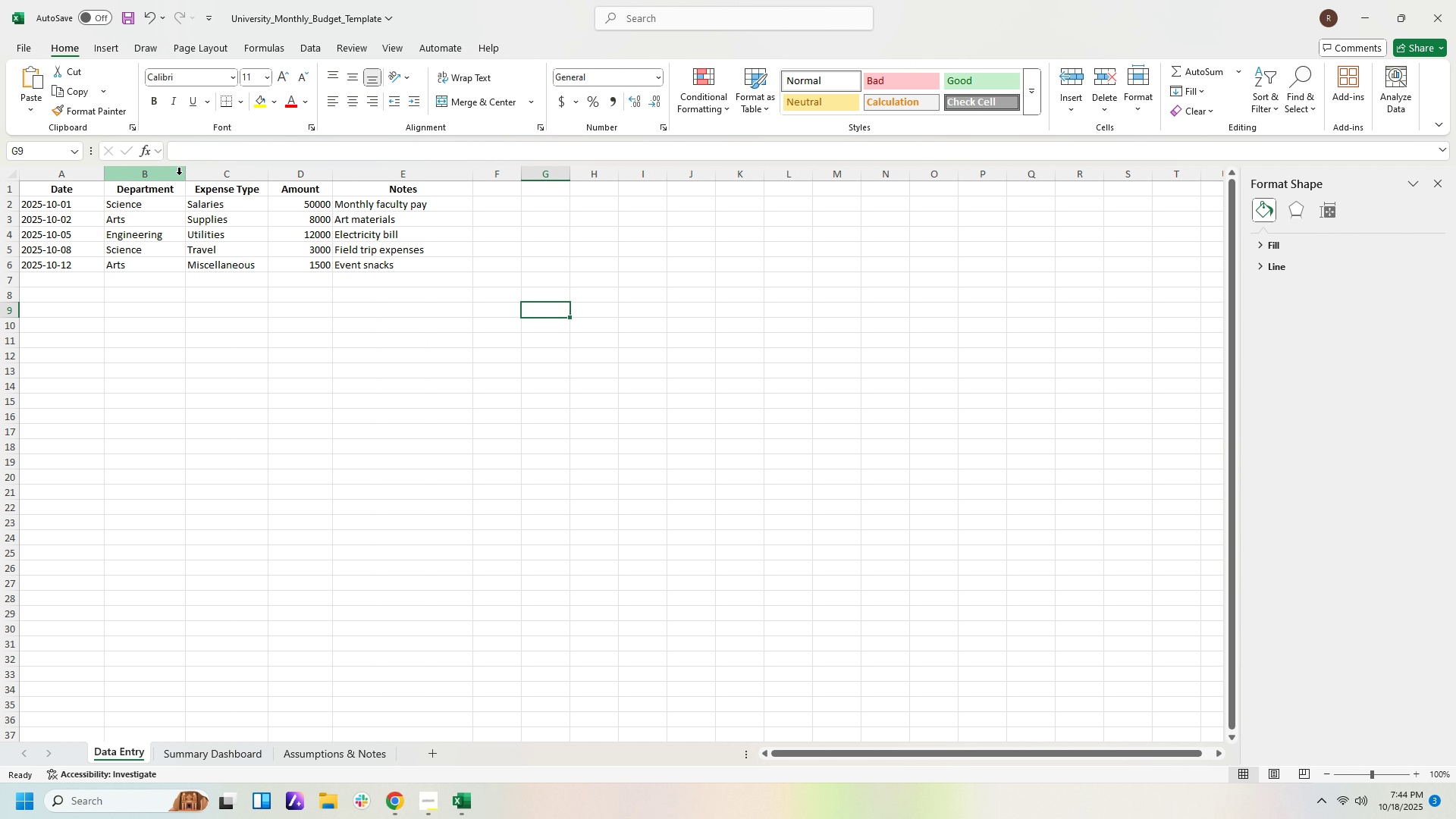 
left_click_drag(start_coordinate=[183, 175], to_coordinate=[193, 176])
 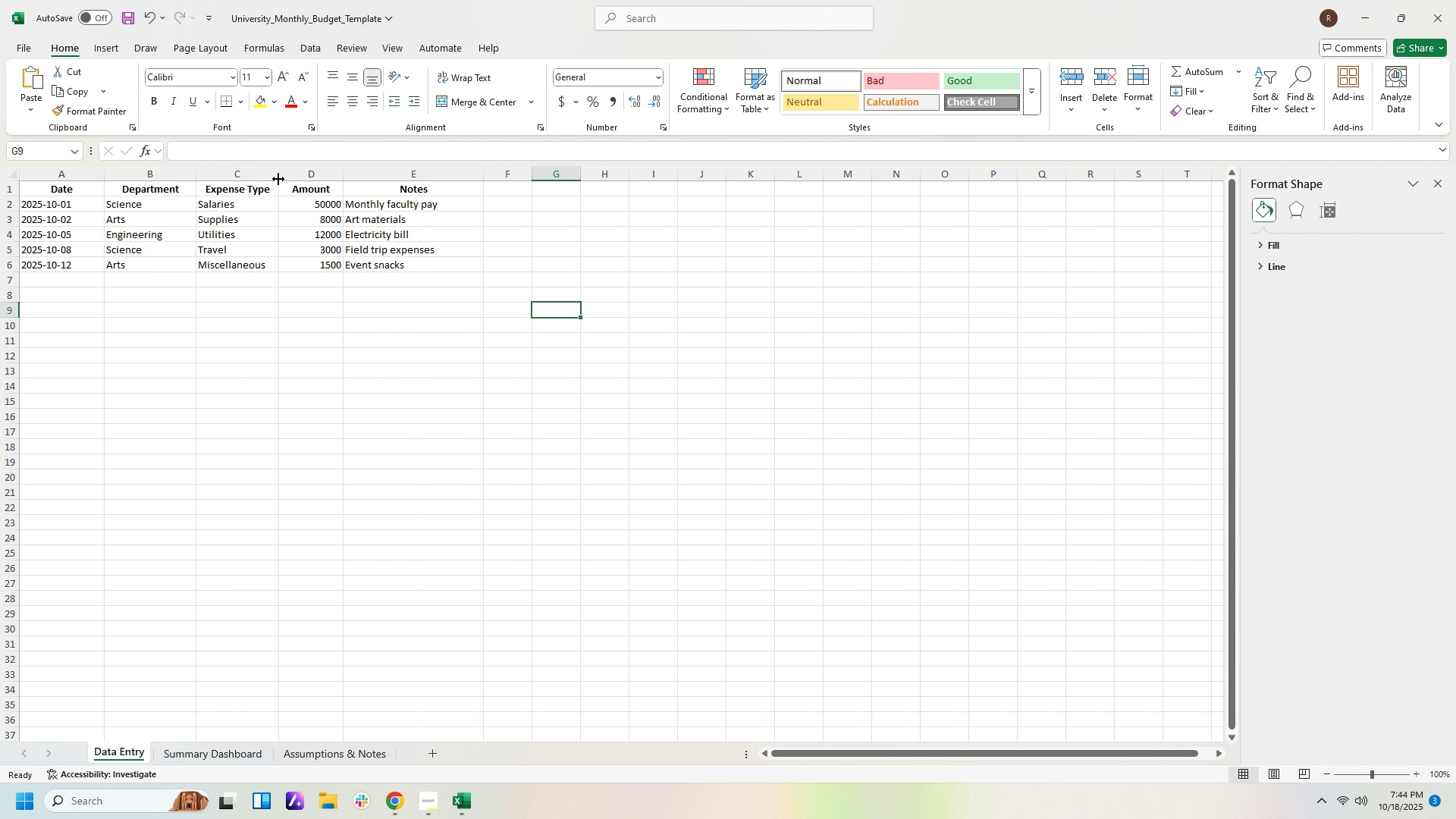 
left_click_drag(start_coordinate=[278, 177], to_coordinate=[294, 177])
 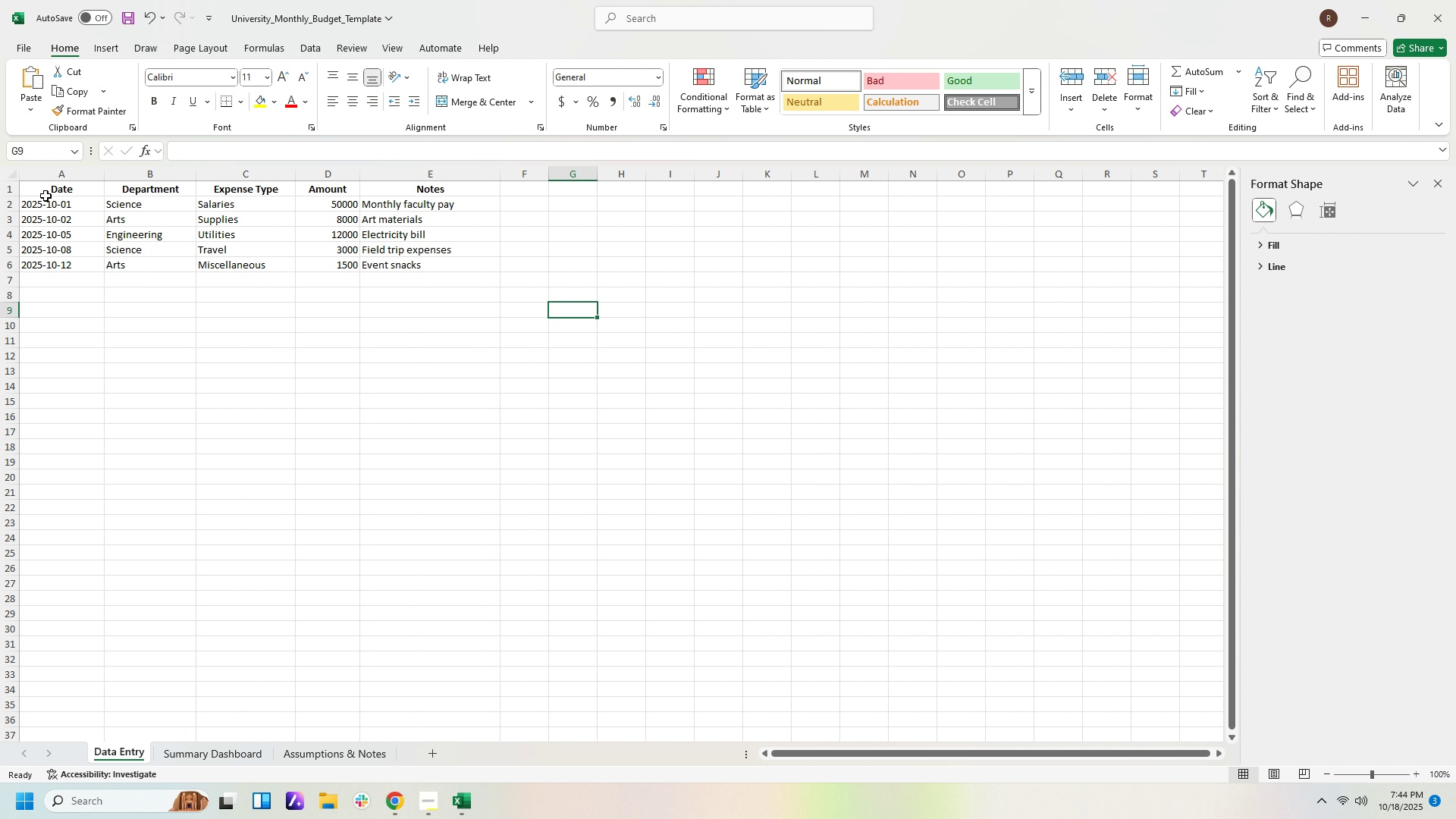 
left_click_drag(start_coordinate=[39, 191], to_coordinate=[449, 192])
 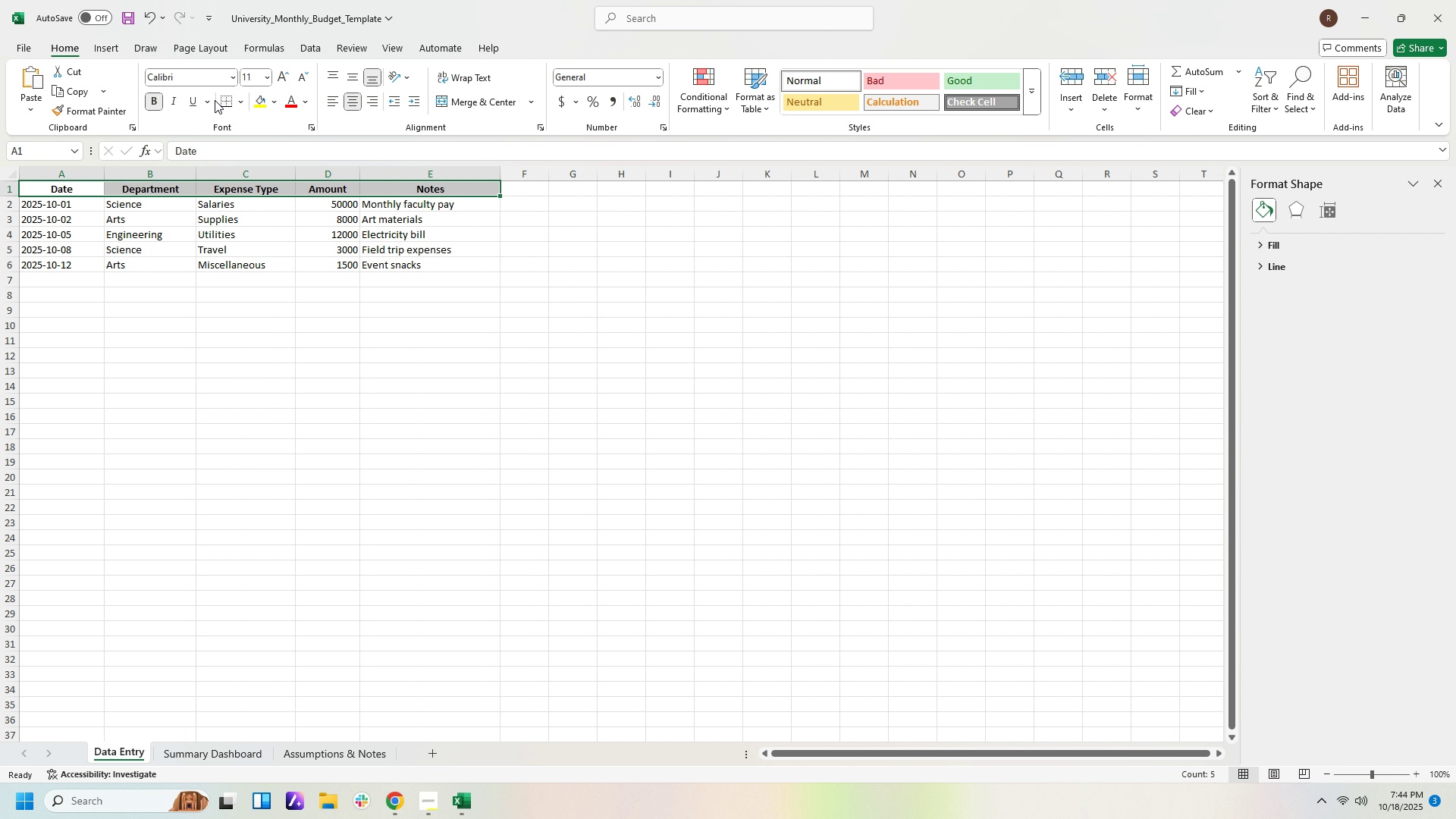 
left_click([225, 102])
 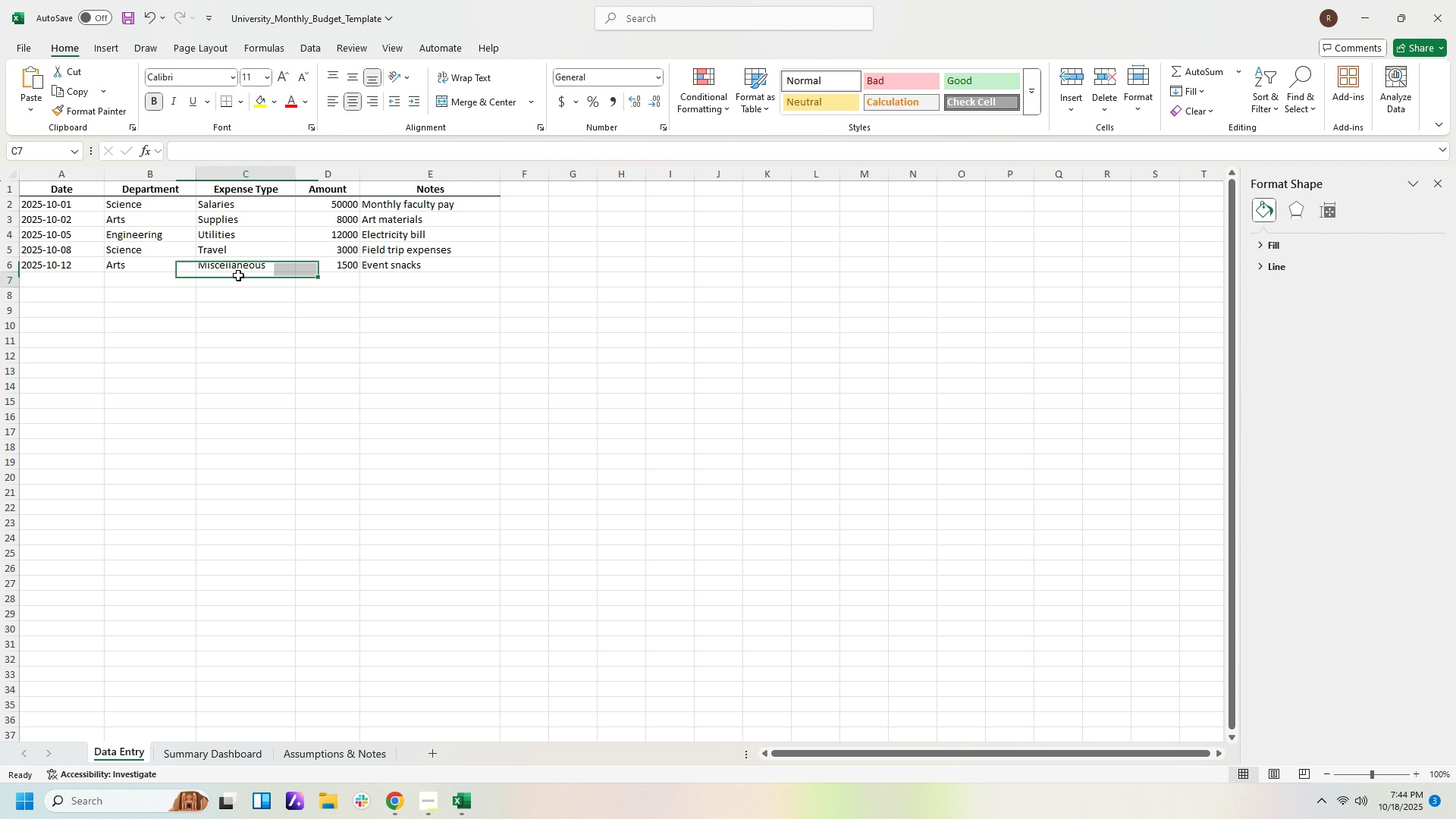 
left_click([238, 275])
 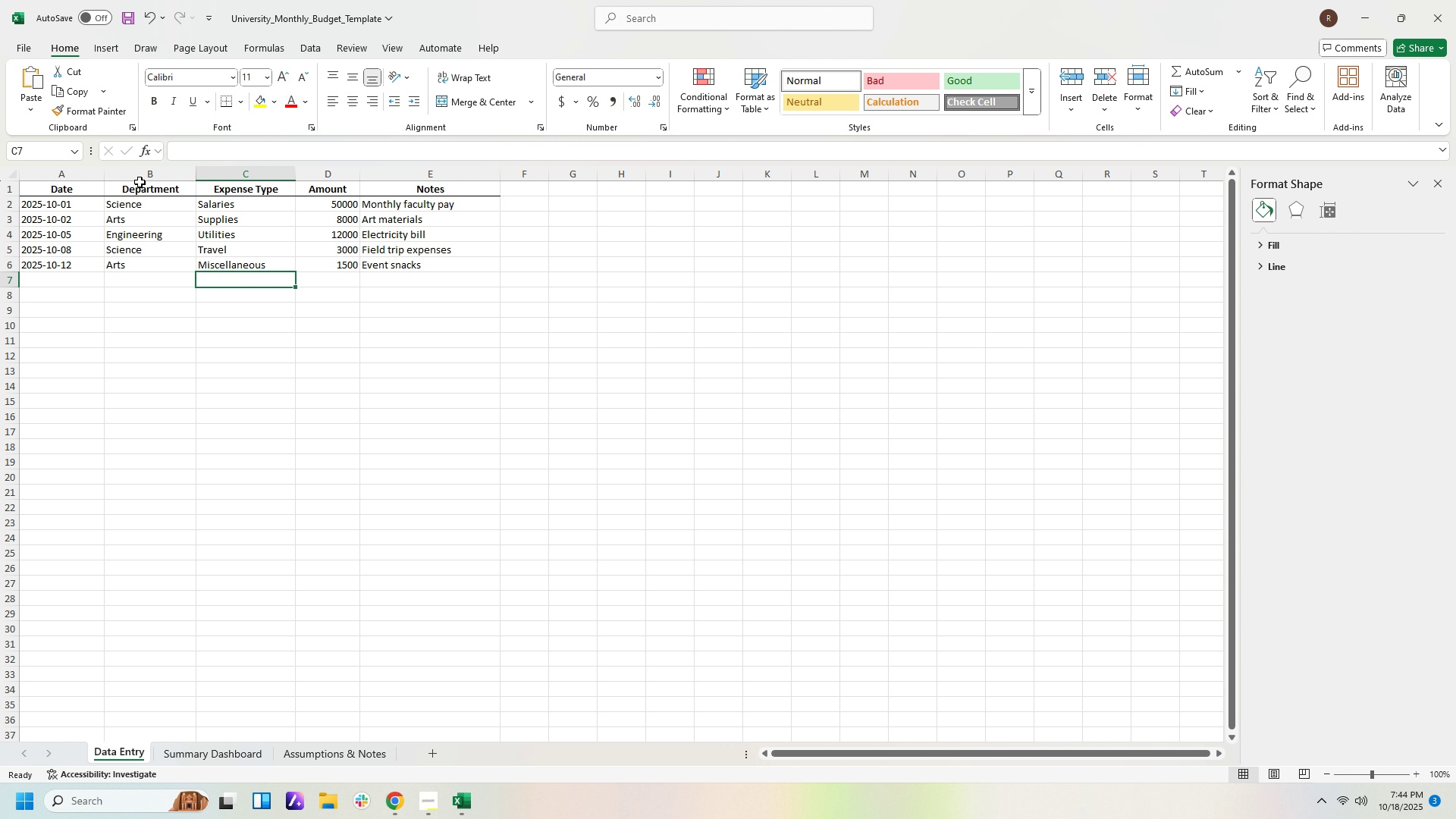 
left_click_drag(start_coordinate=[140, 184], to_coordinate=[143, 264])
 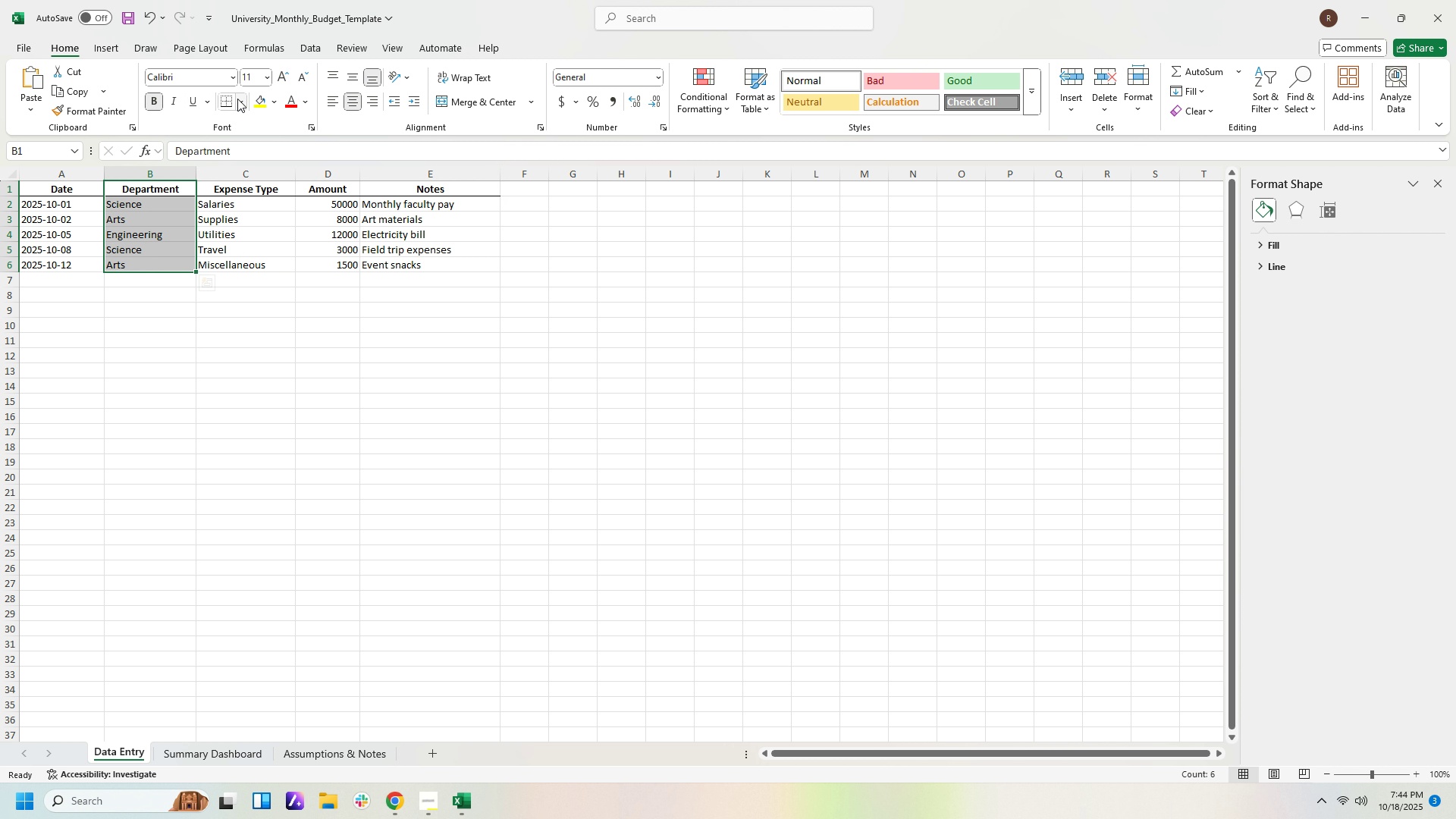 
left_click([237, 99])
 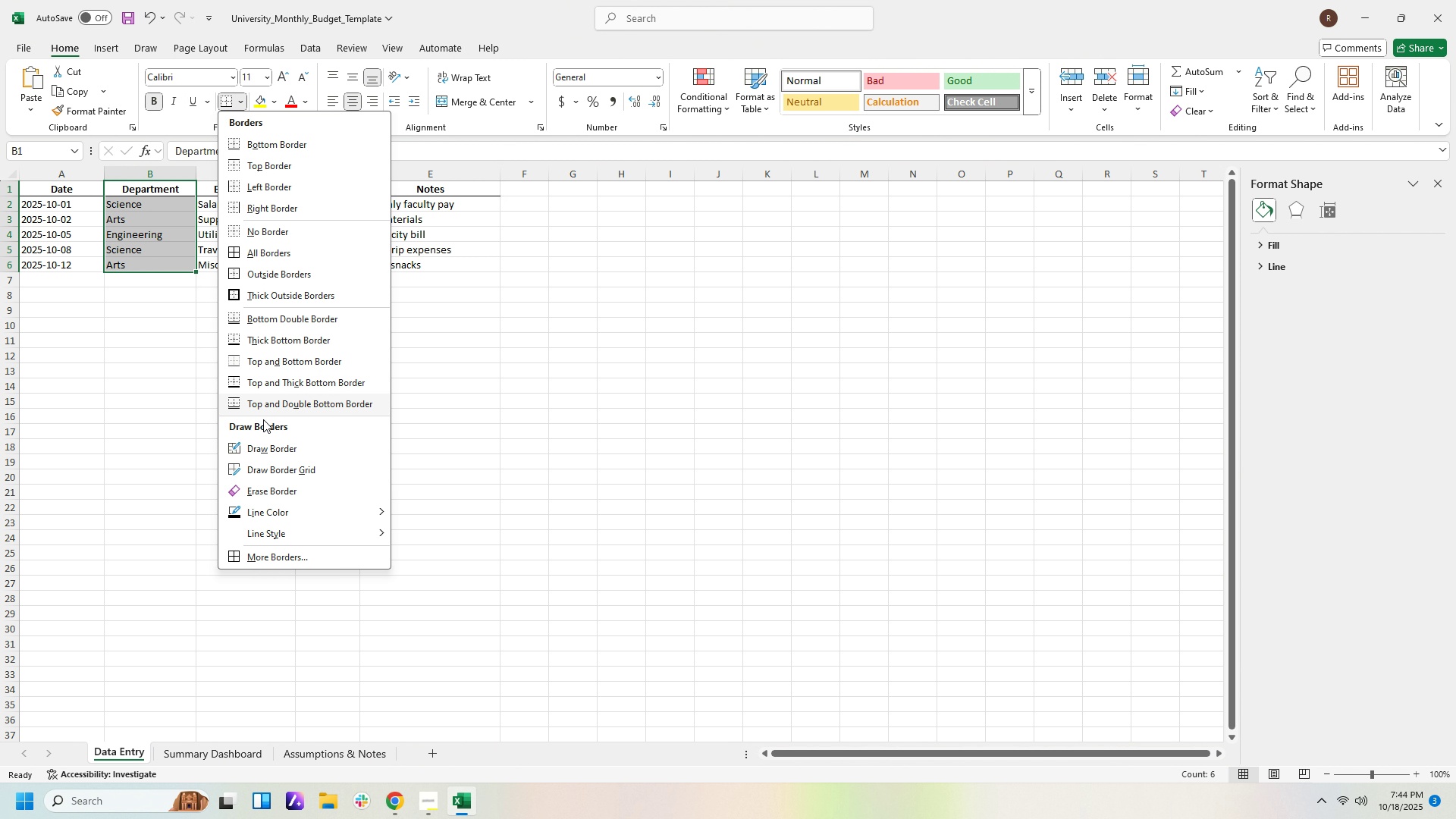 
wait(8.37)
 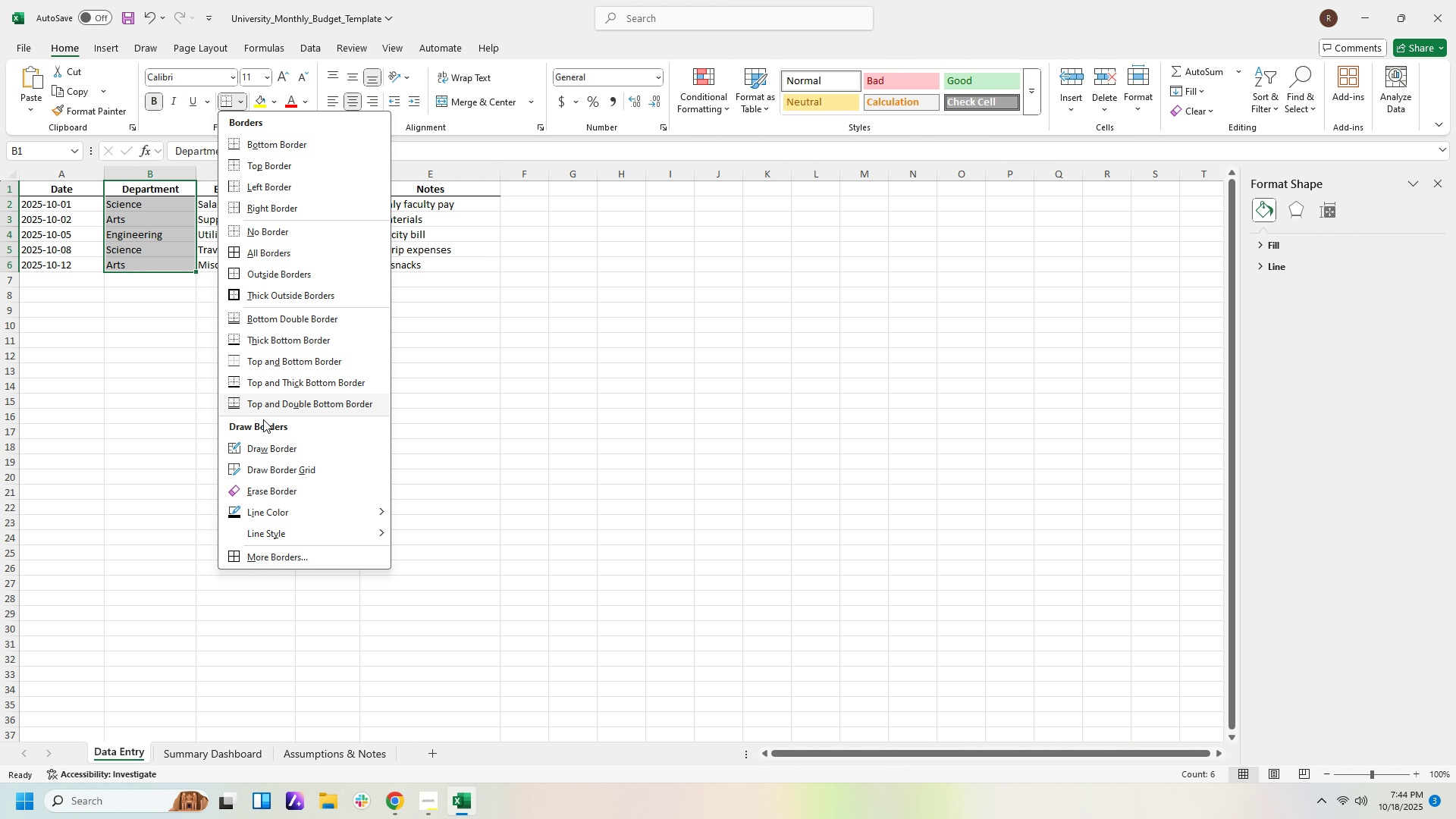 
left_click([290, 187])
 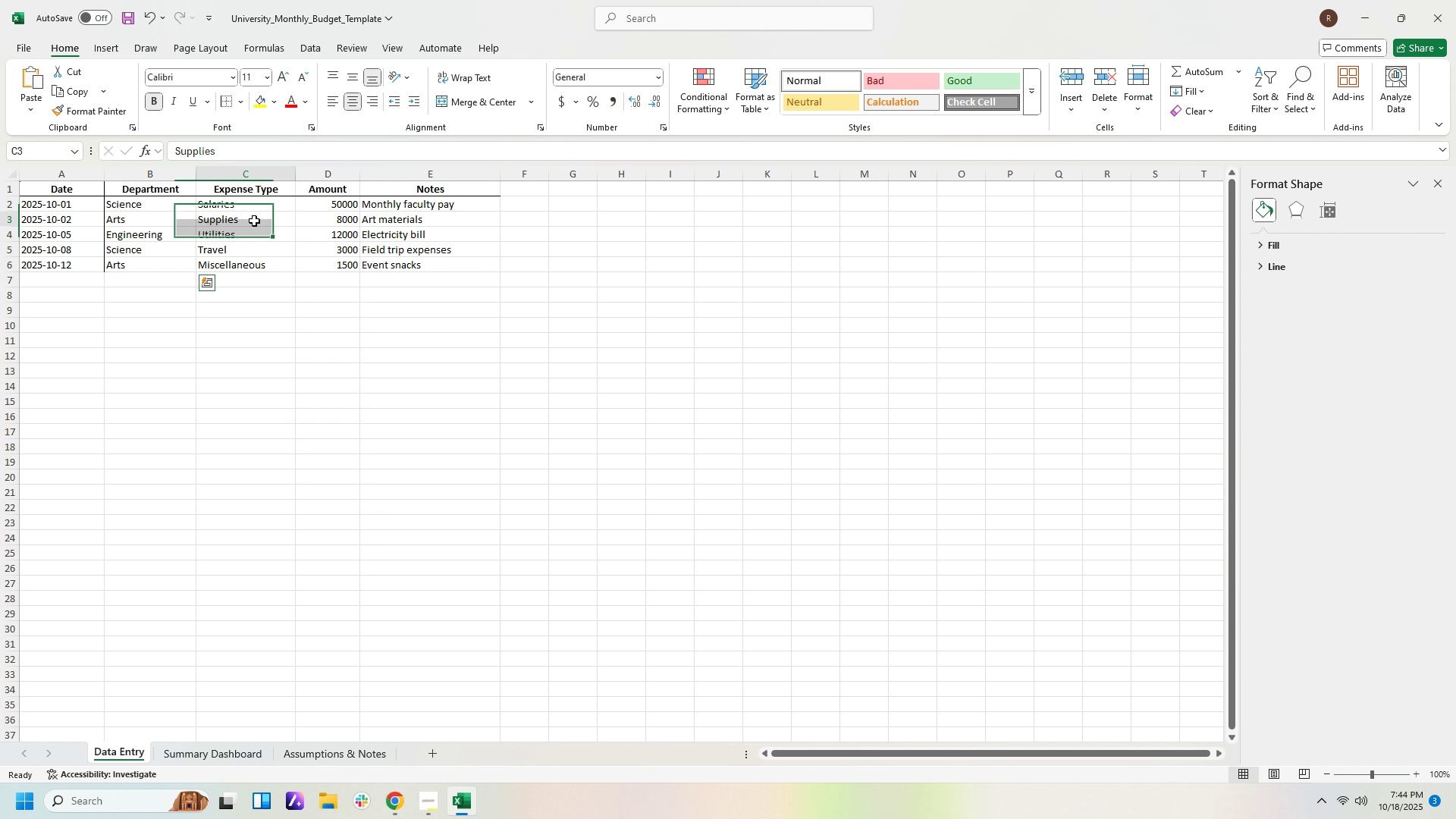 
left_click([254, 221])
 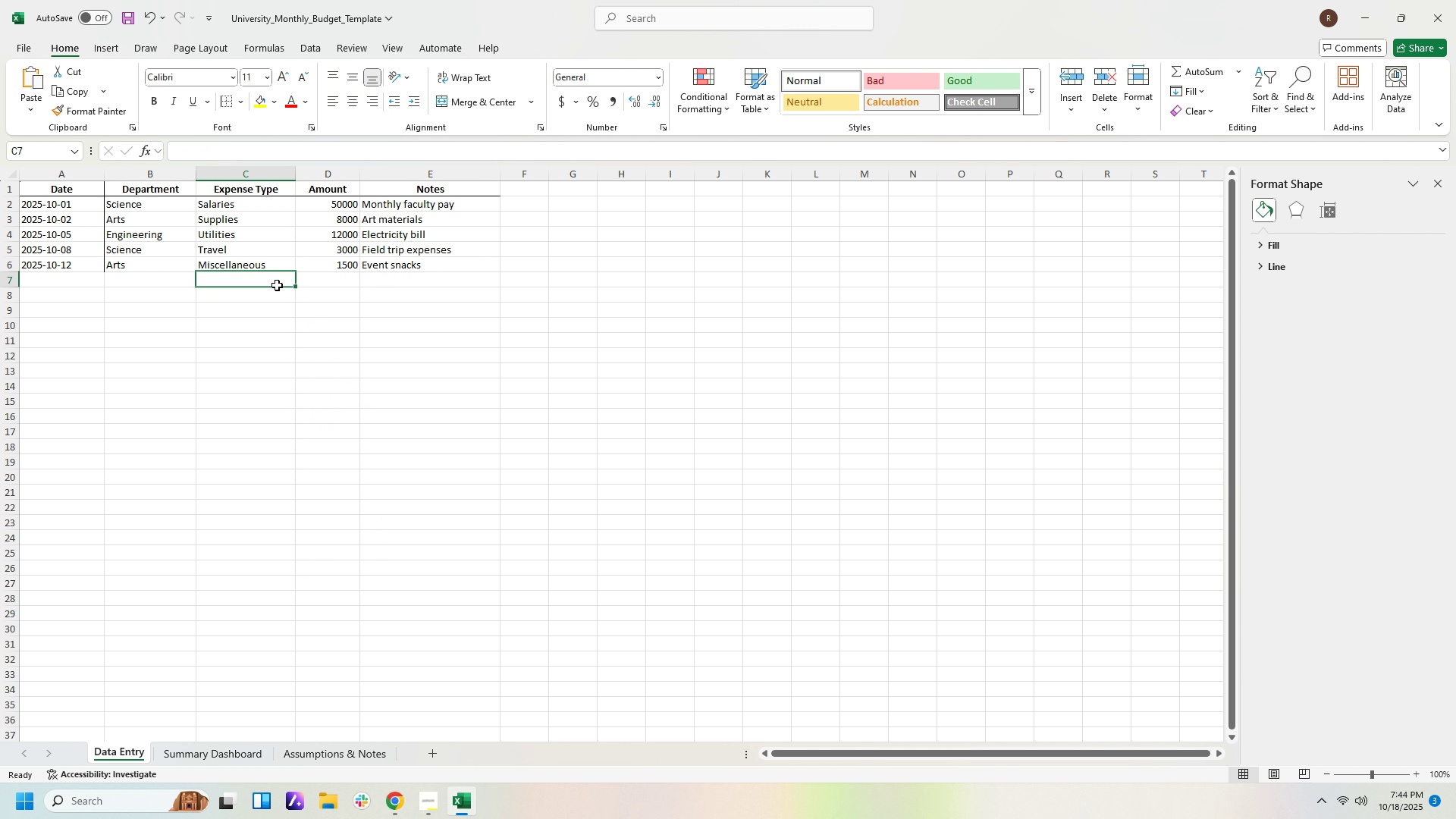 
left_click([277, 285])
 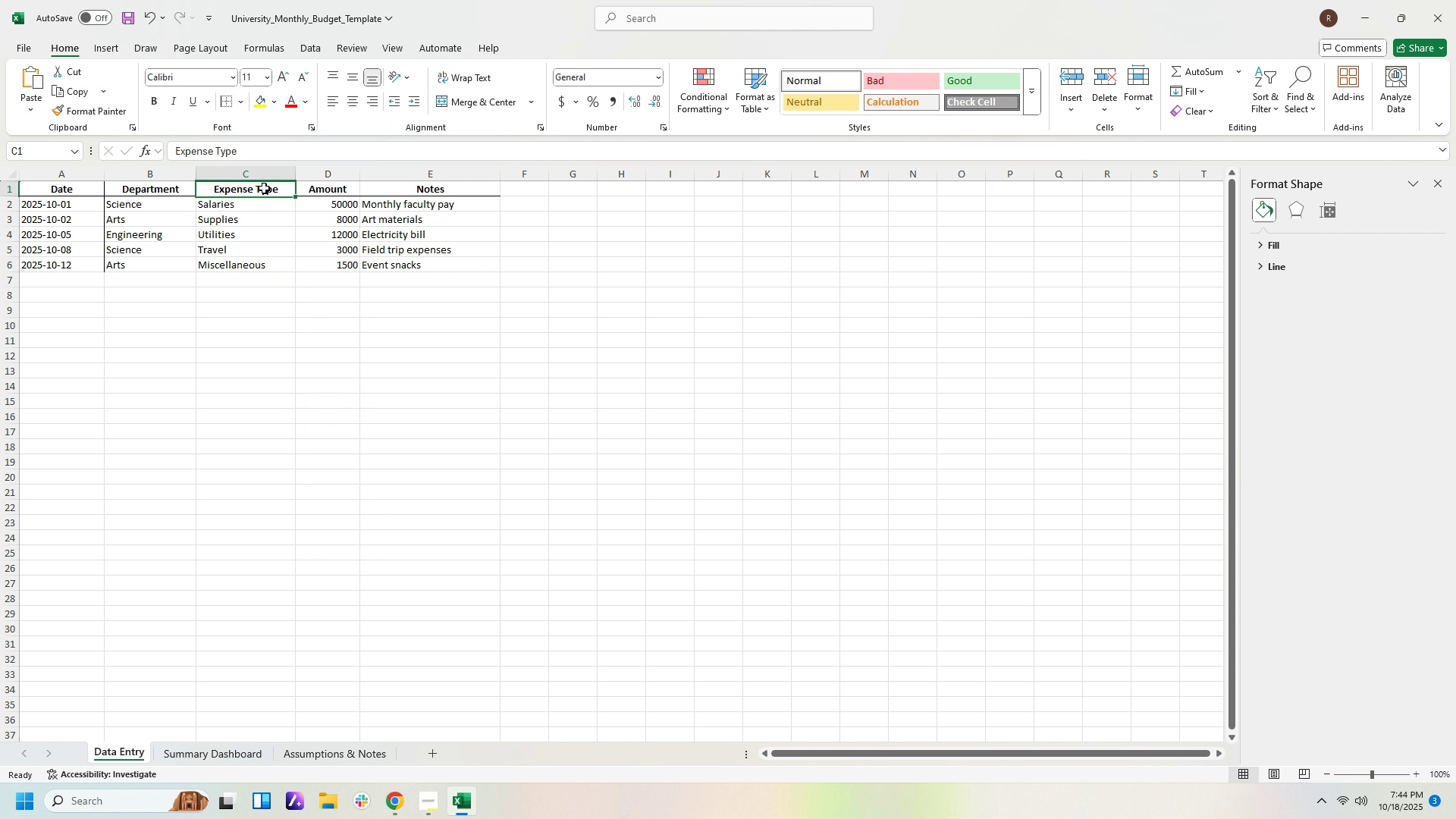 
left_click_drag(start_coordinate=[264, 188], to_coordinate=[270, 271])
 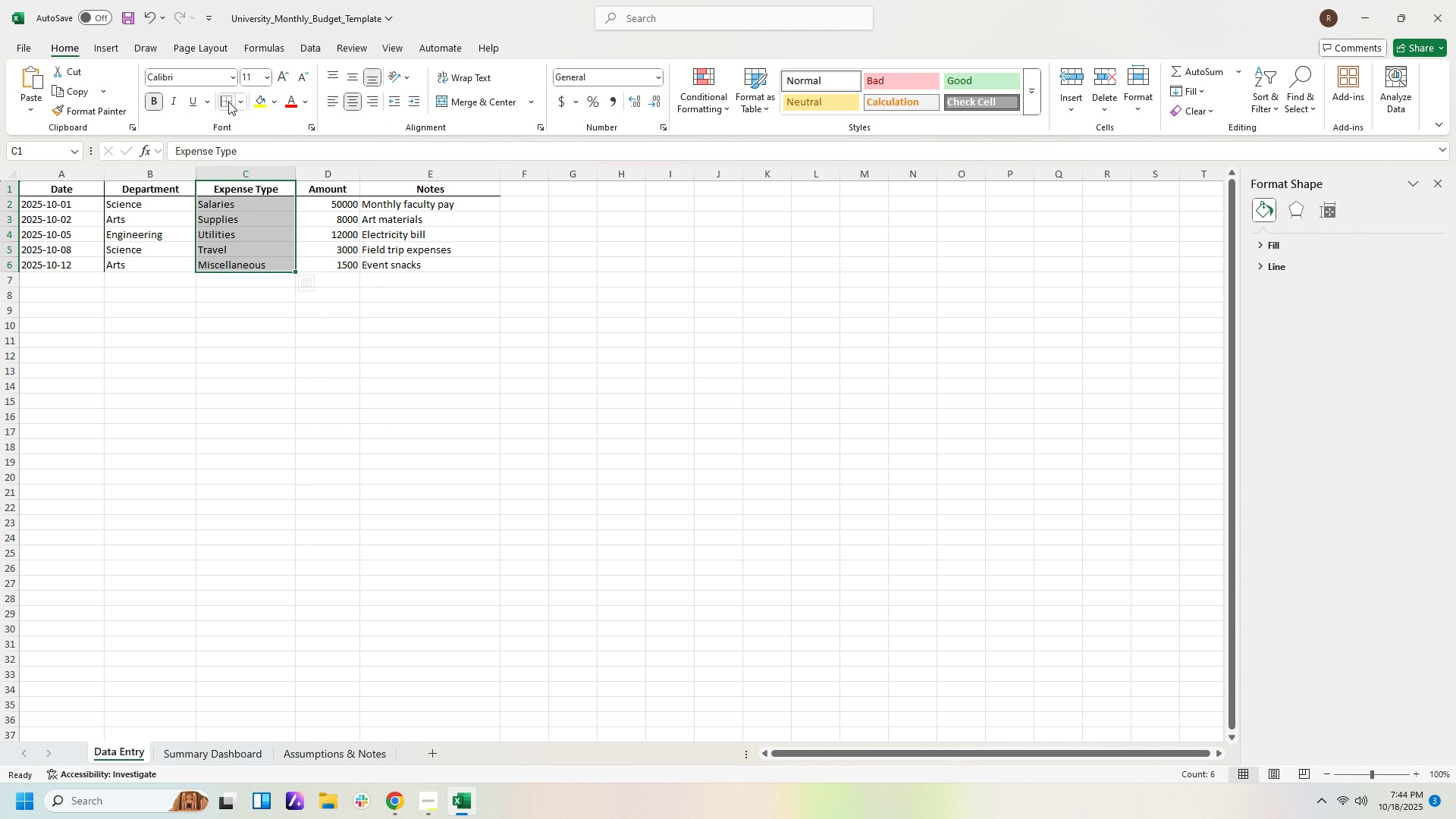 
left_click([227, 102])
 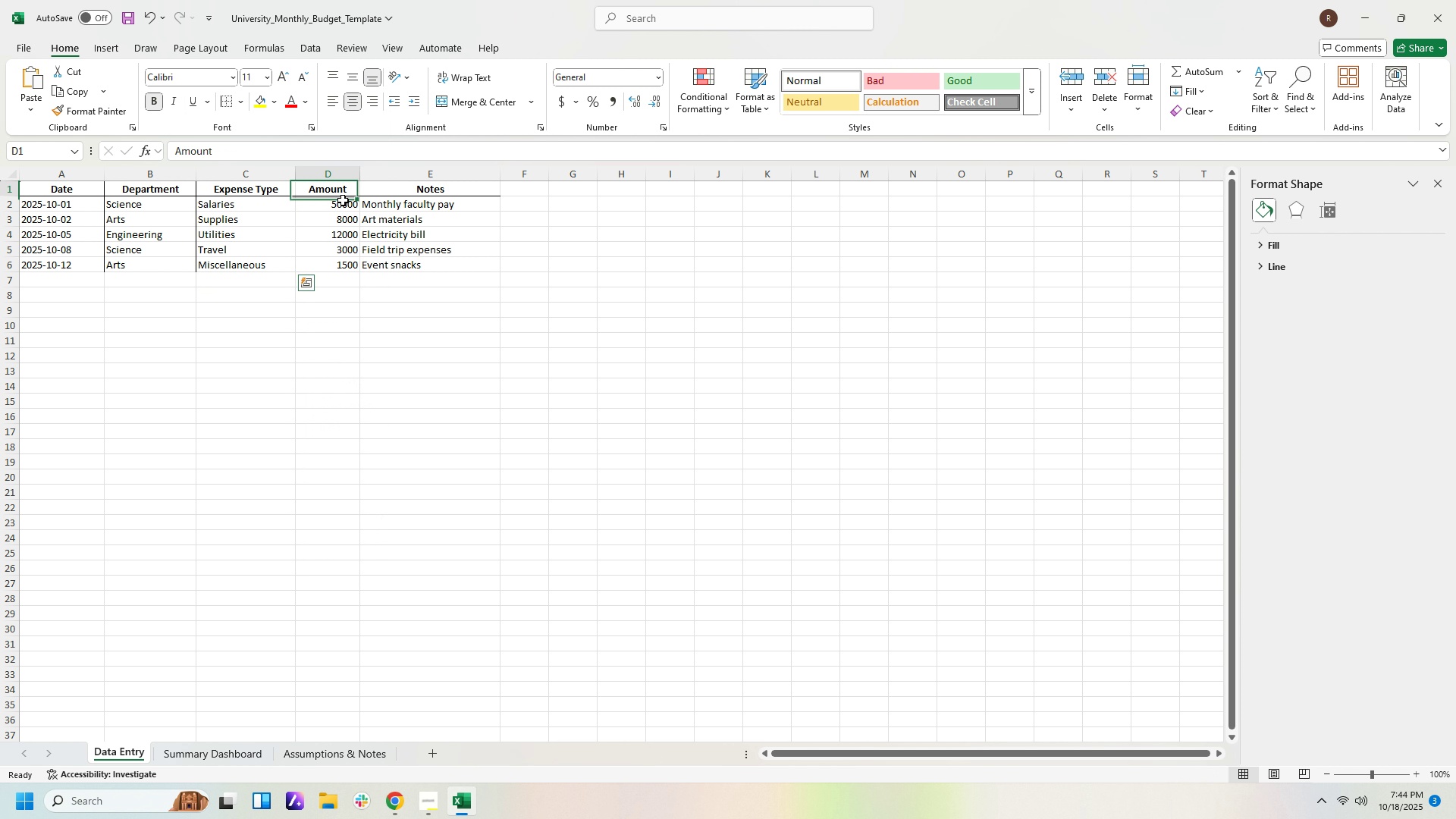 
left_click_drag(start_coordinate=[343, 189], to_coordinate=[349, 262])
 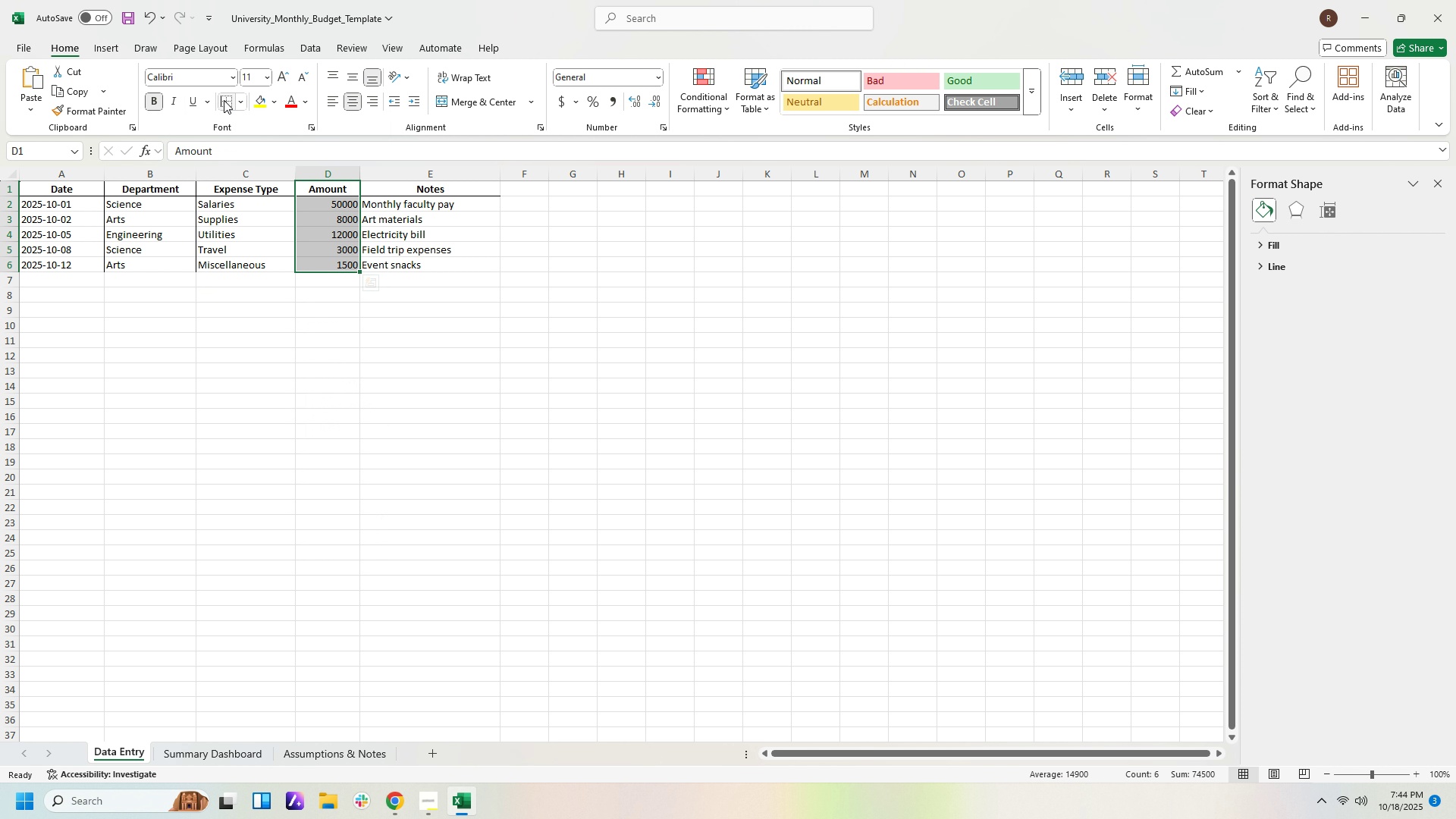 
left_click([224, 100])
 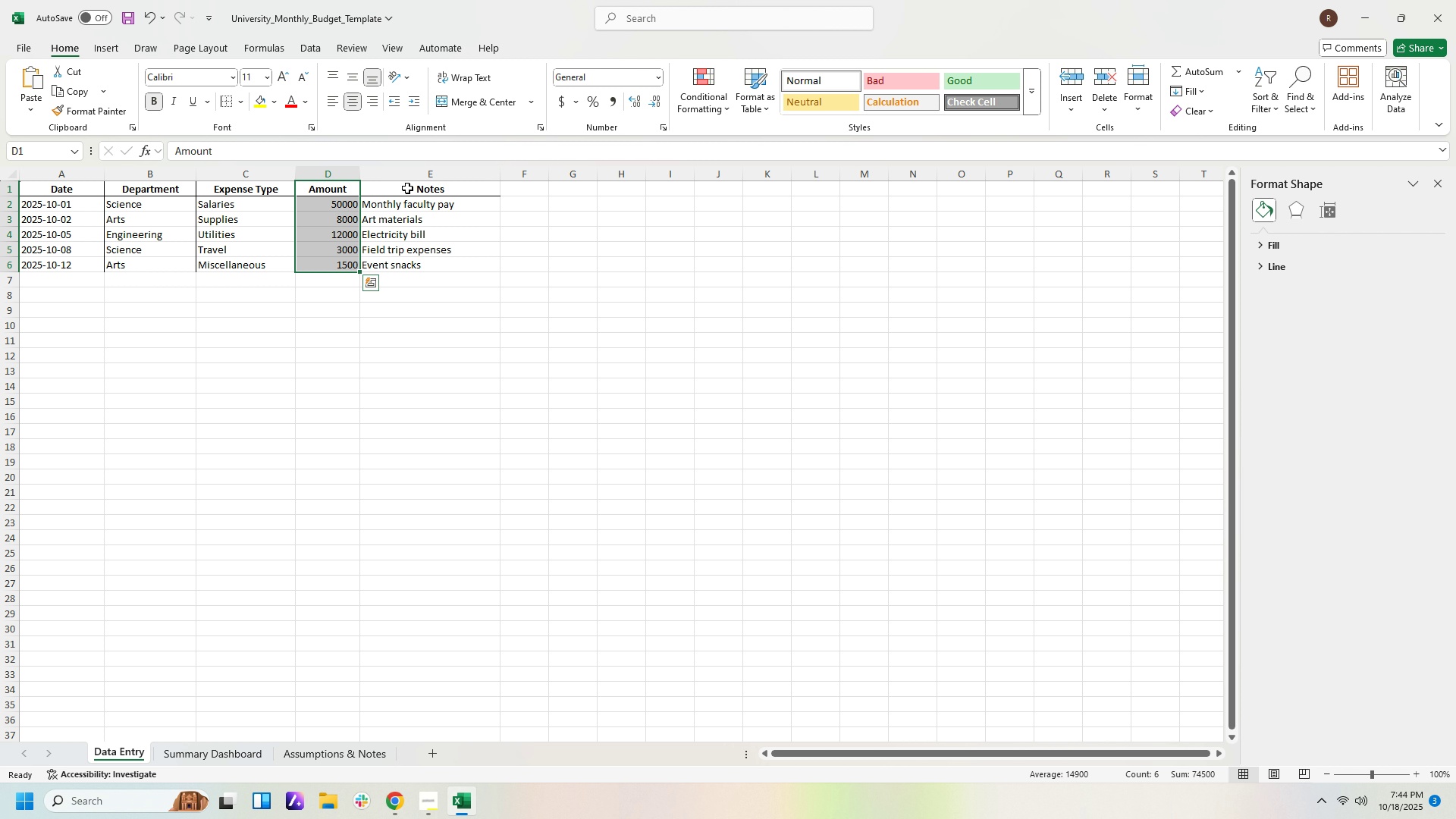 
left_click_drag(start_coordinate=[407, 187], to_coordinate=[416, 271])
 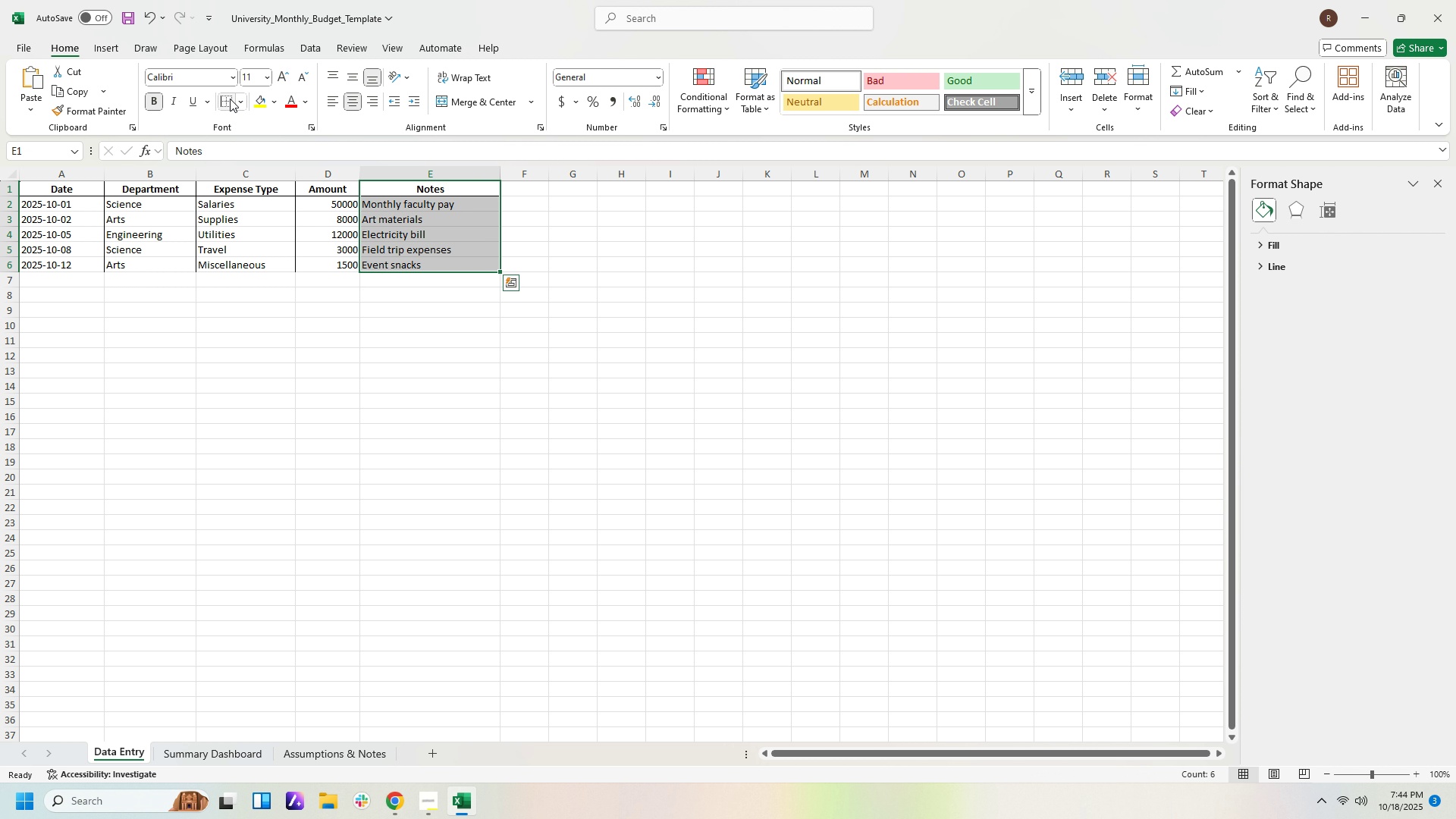 
left_click([230, 99])
 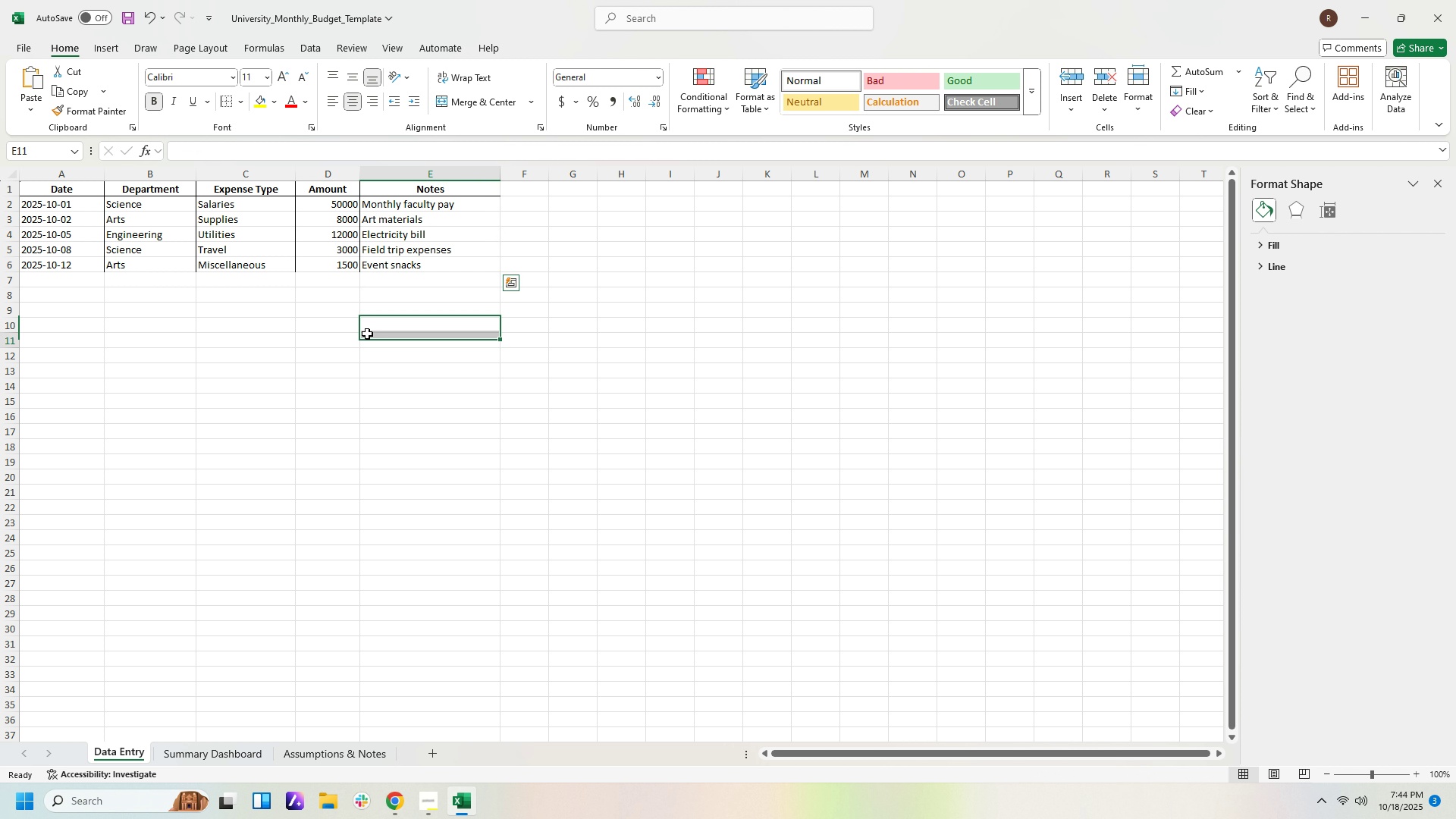 
left_click([367, 334])
 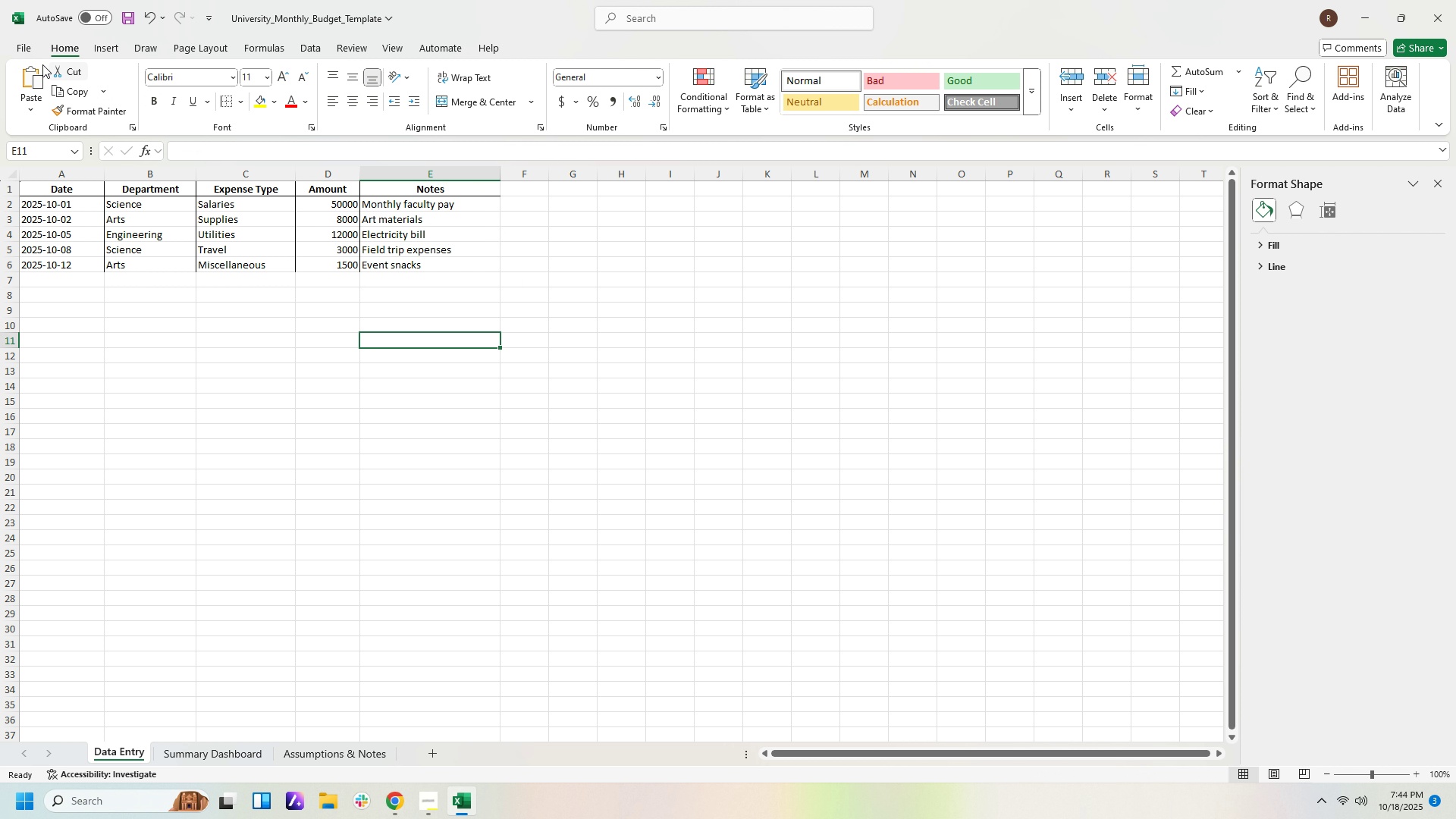 
left_click([29, 44])
 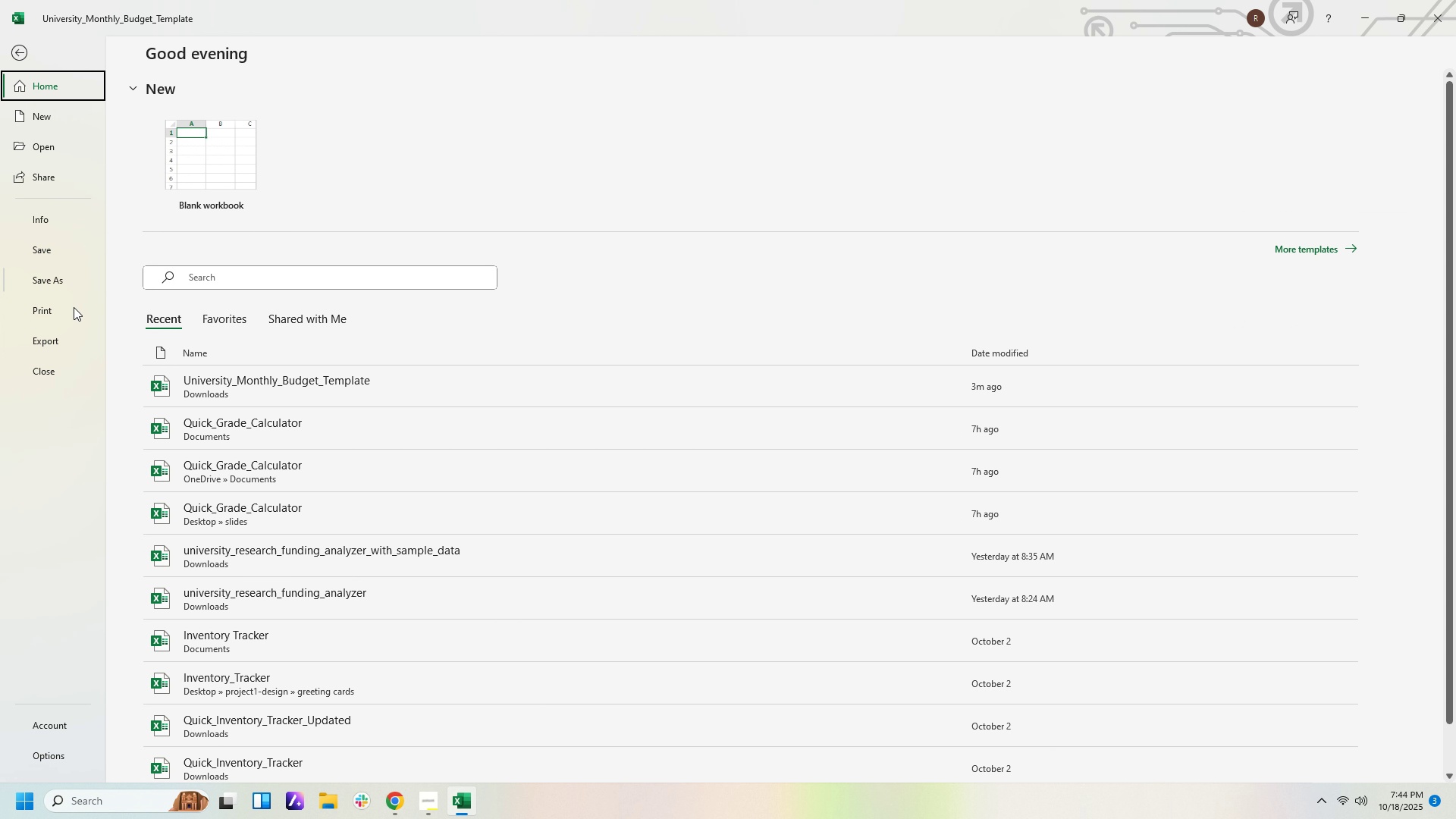 
left_click([72, 315])
 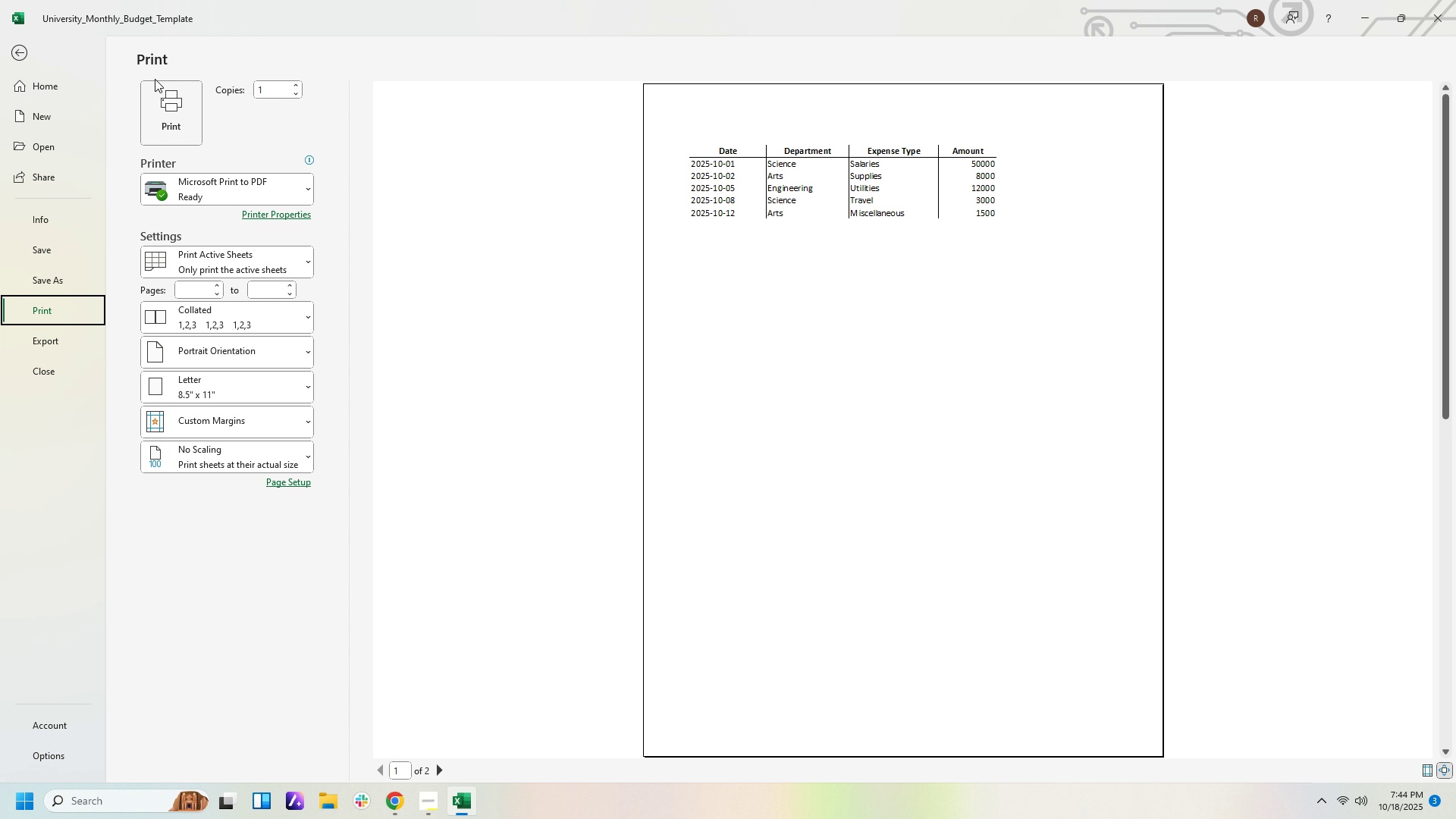 
left_click([25, 58])
 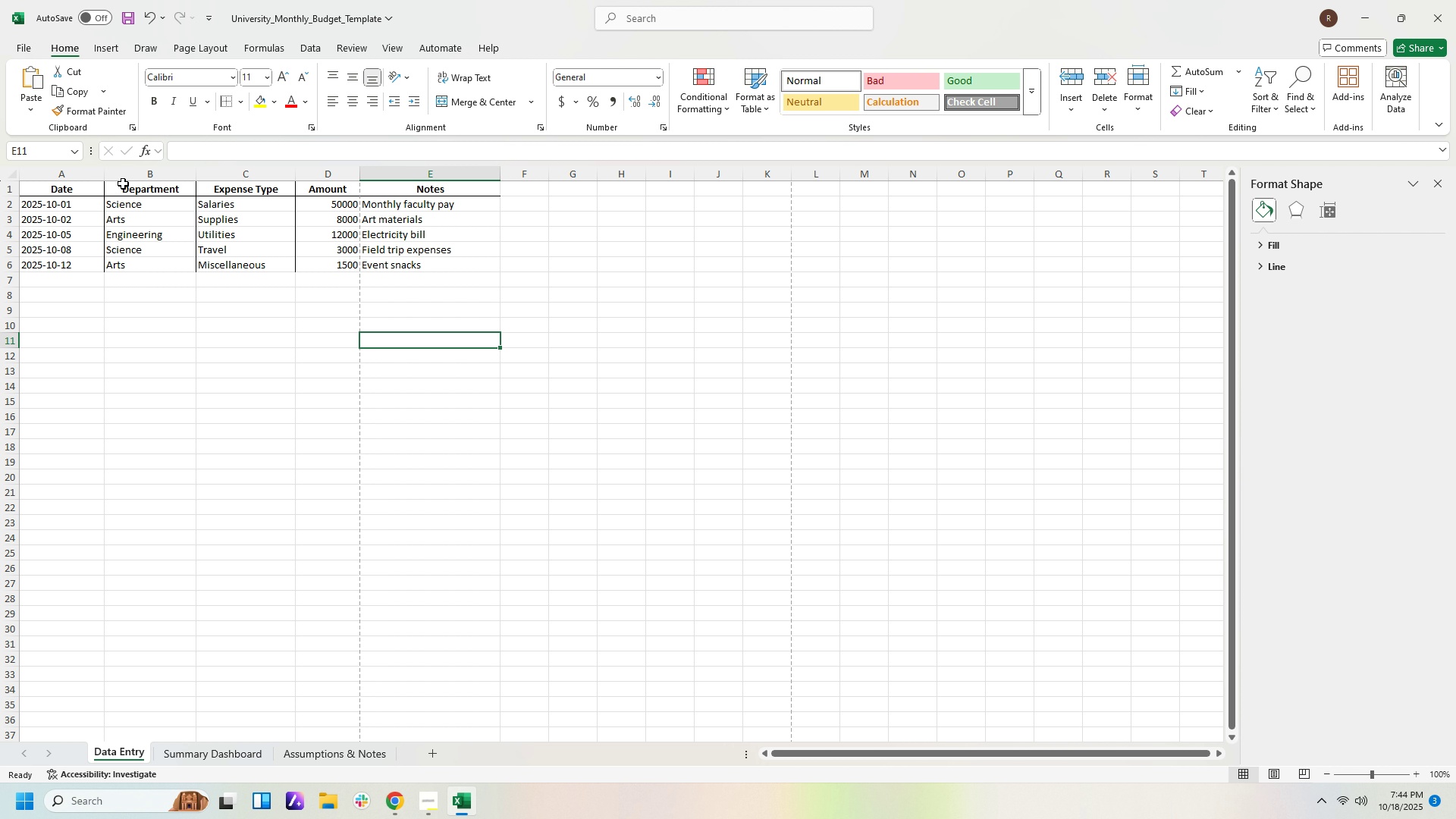 
left_click([20, 51])
 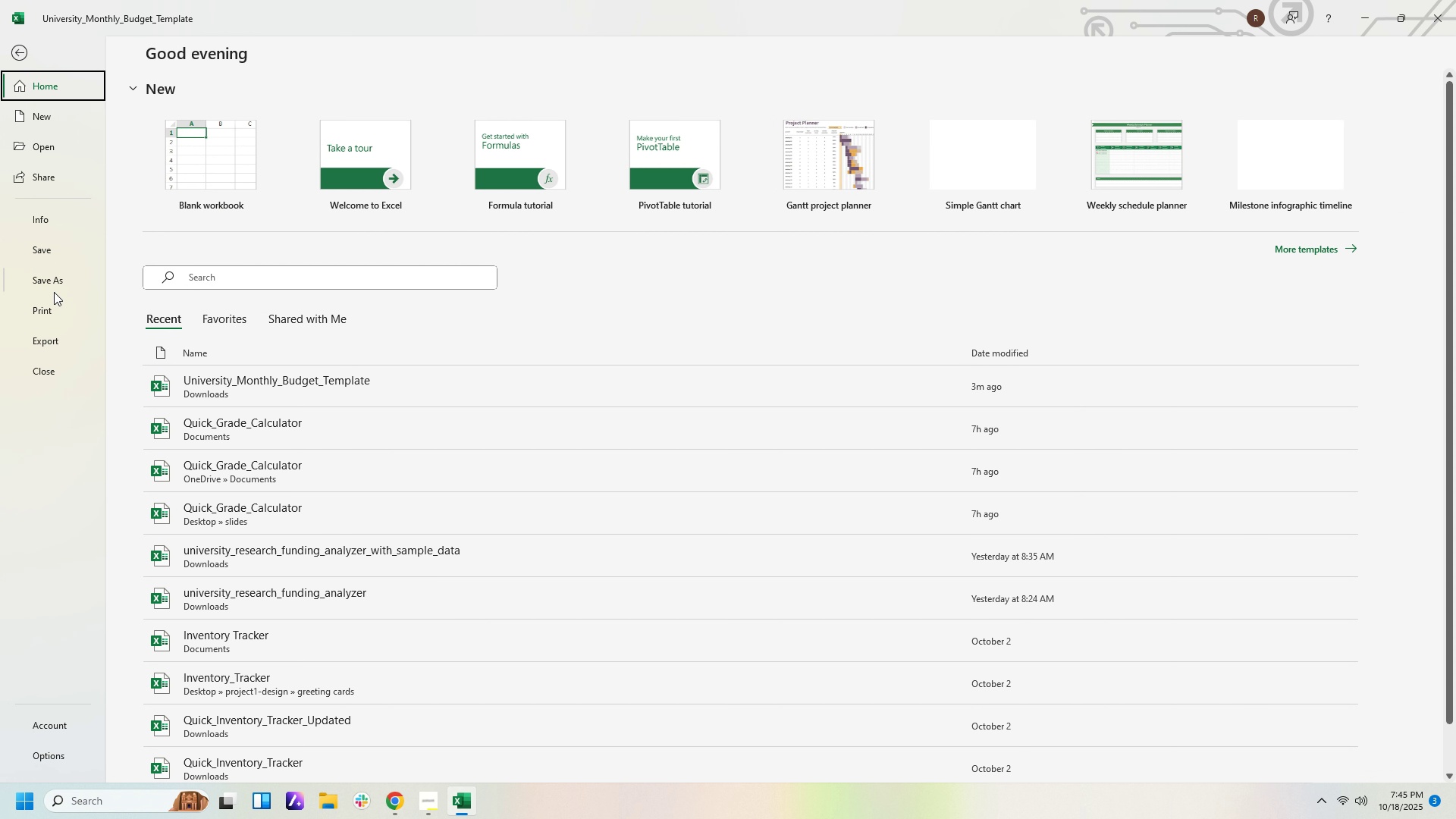 
left_click([54, 306])
 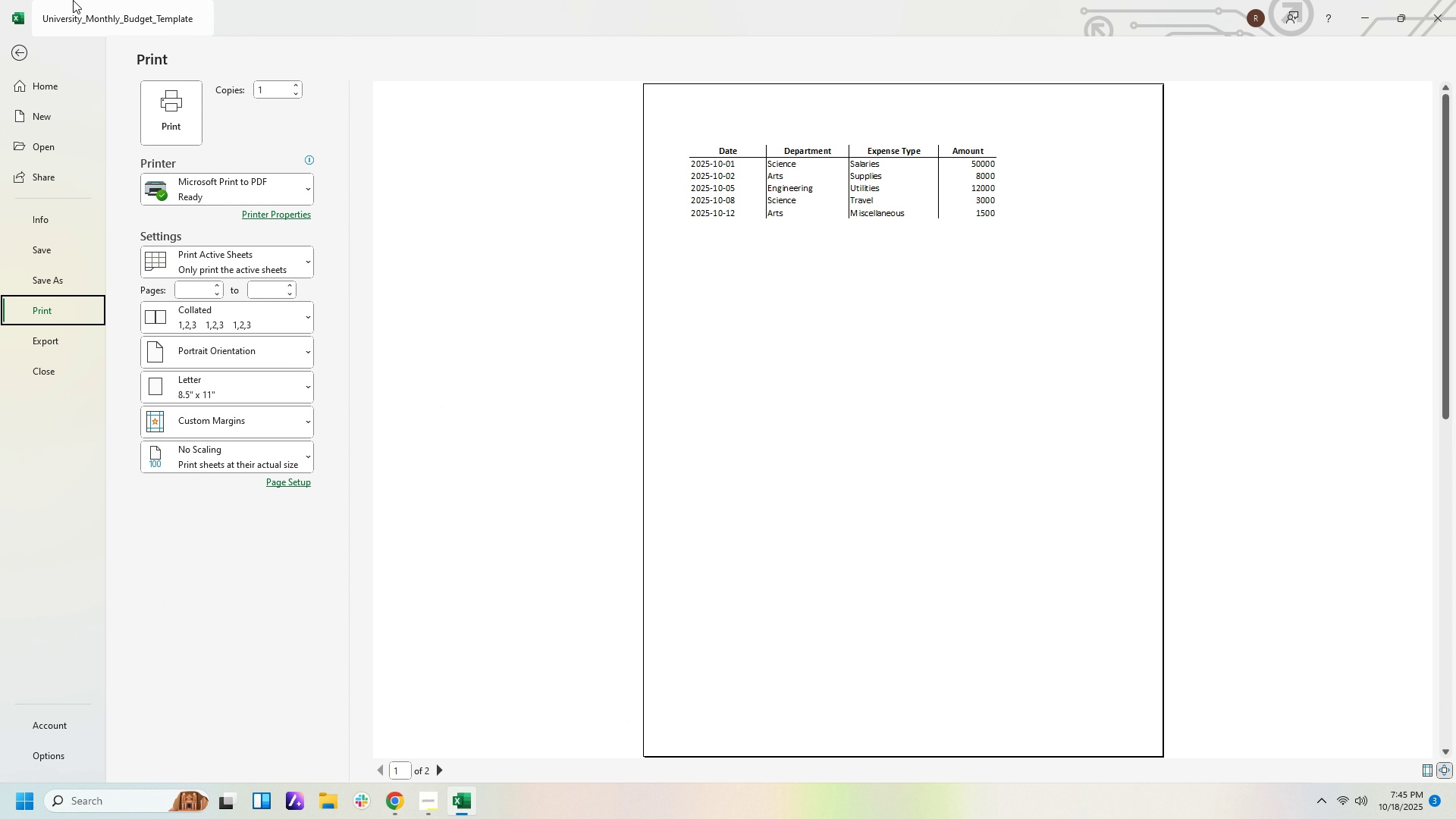 
left_click([20, 58])
 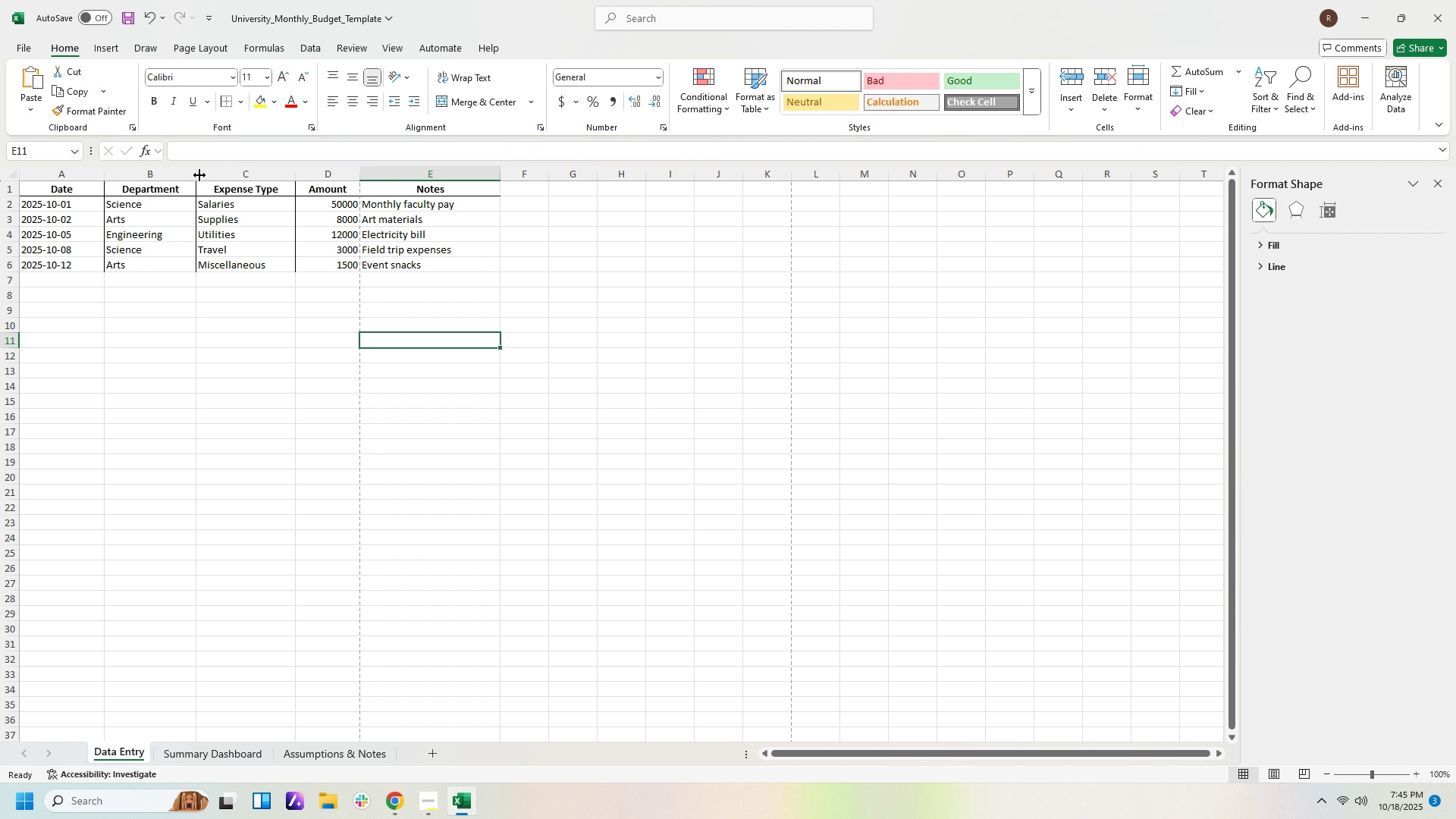 
wait(5.24)
 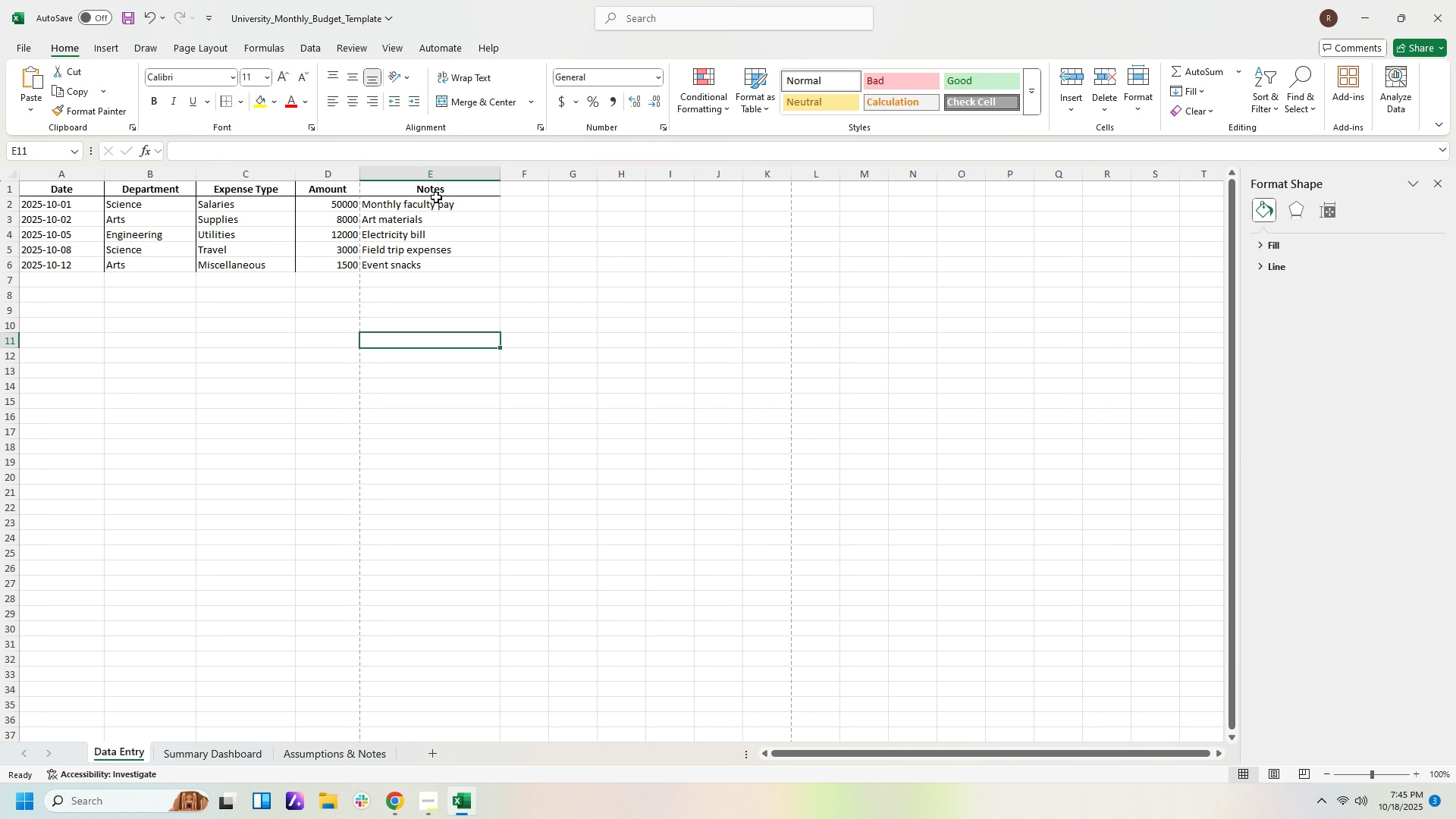 
left_click_drag(start_coordinate=[105, 176], to_coordinate=[84, 176])
 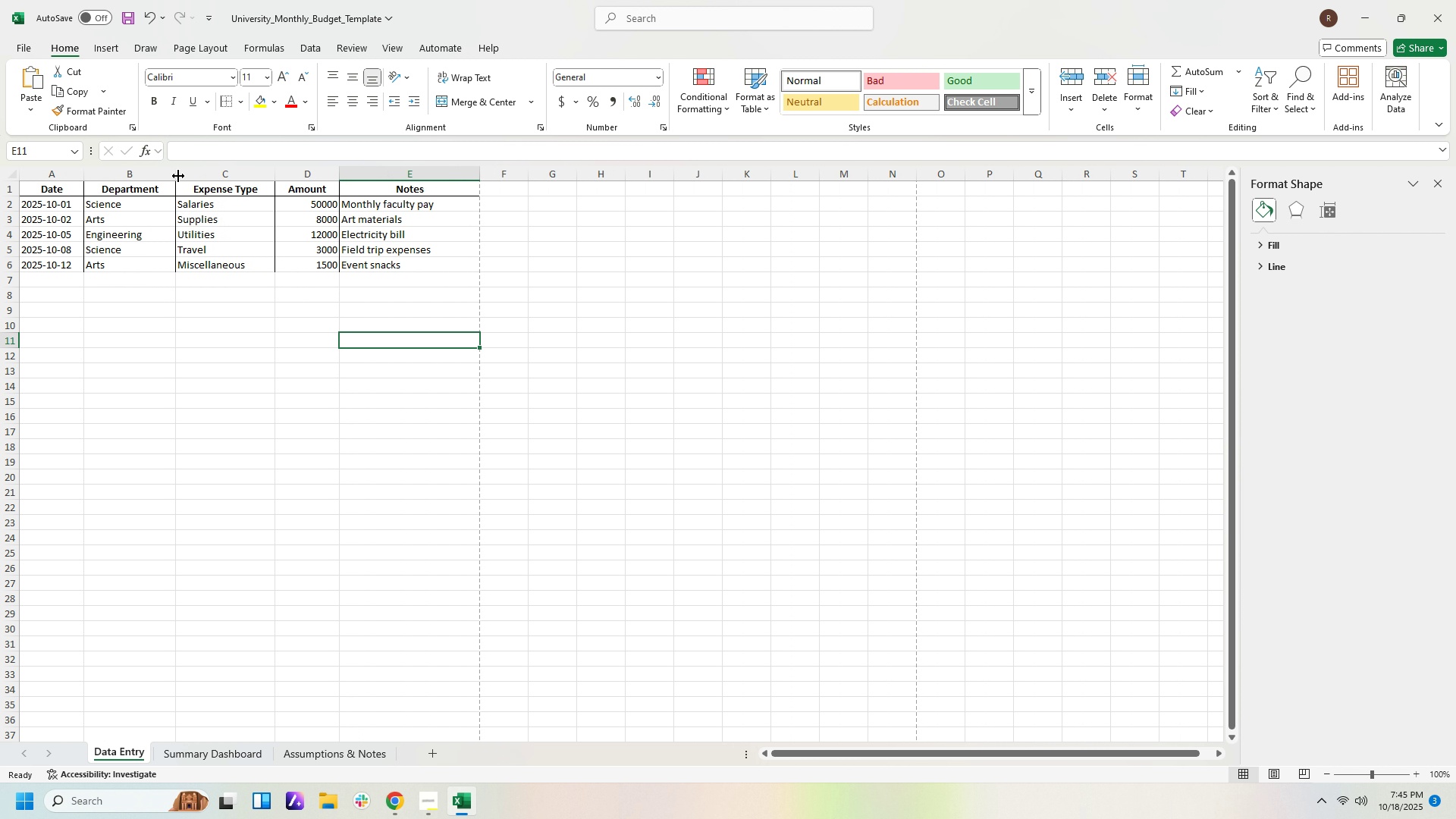 
left_click_drag(start_coordinate=[177, 174], to_coordinate=[169, 174])
 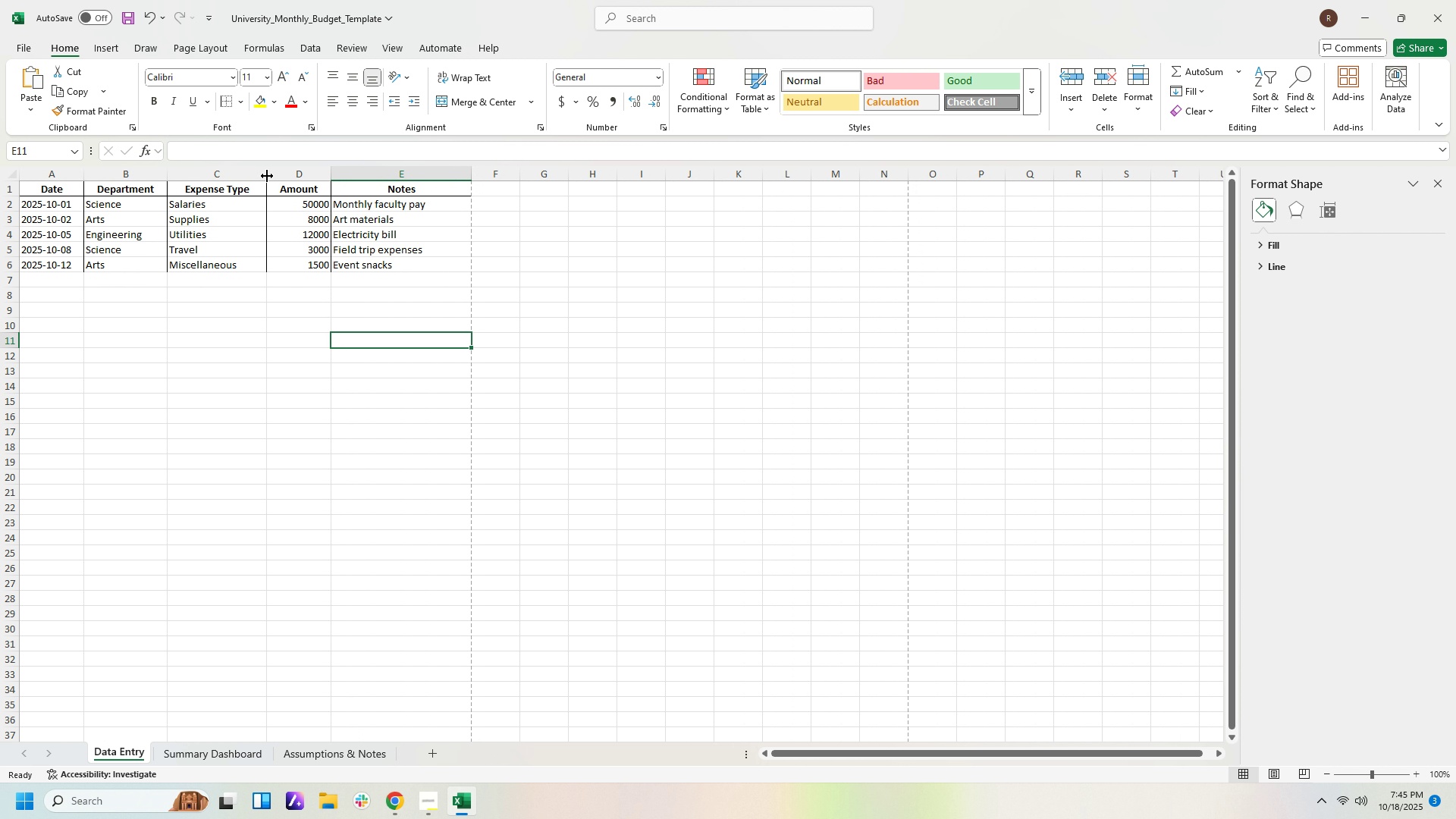 
left_click_drag(start_coordinate=[268, 177], to_coordinate=[262, 178])
 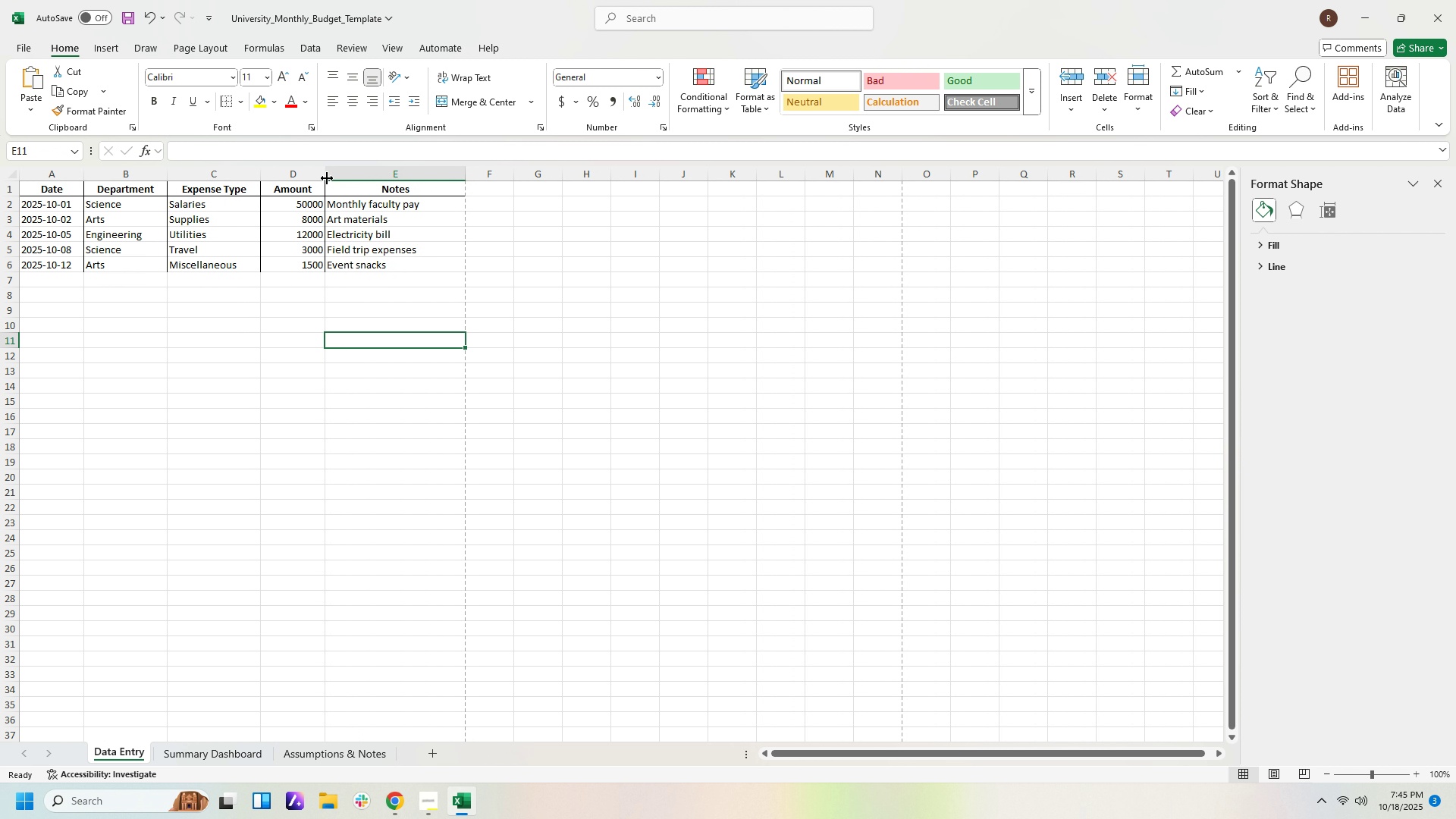 
left_click_drag(start_coordinate=[327, 177], to_coordinate=[323, 177])
 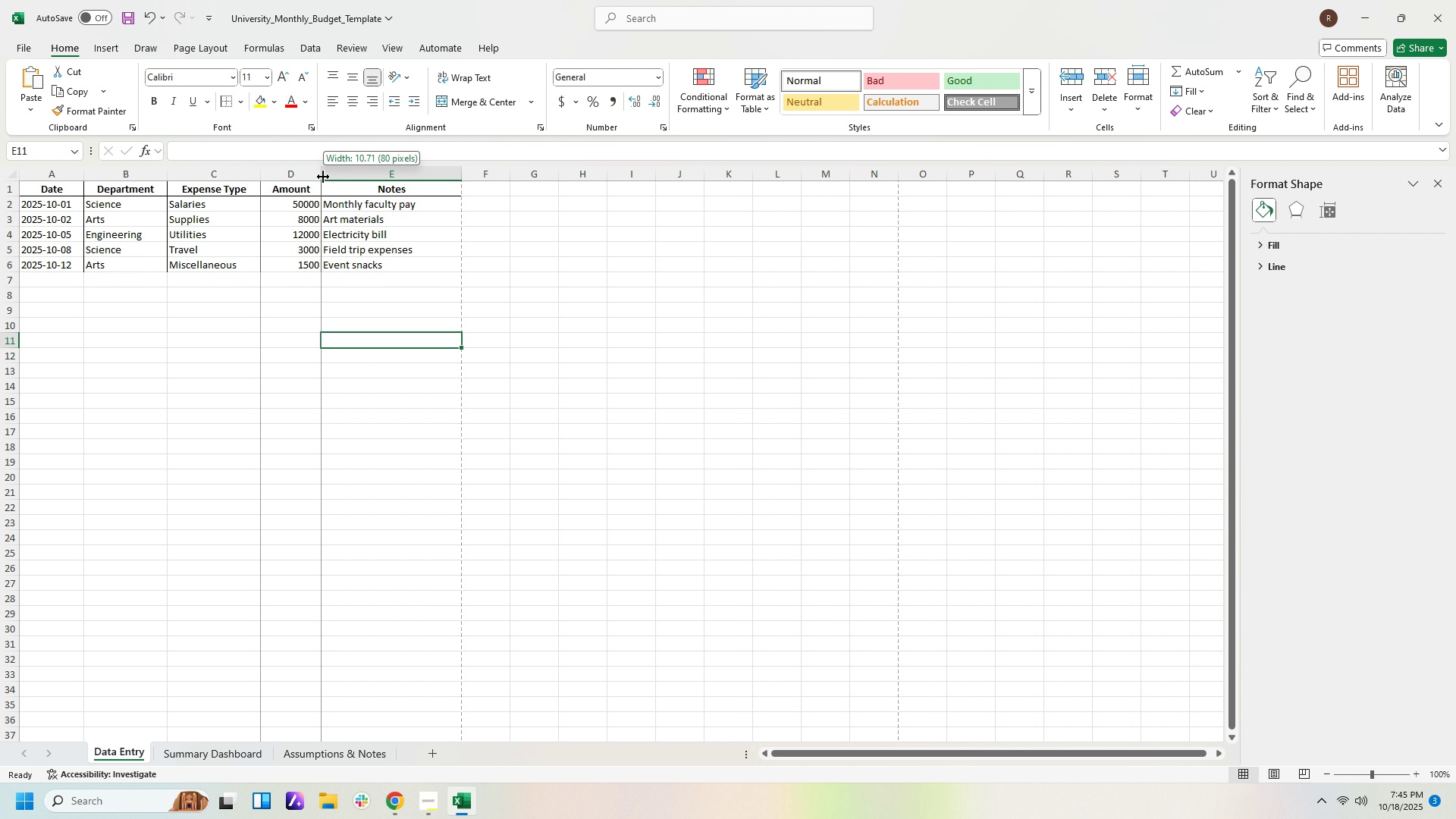 
left_click_drag(start_coordinate=[323, 177], to_coordinate=[318, 177])
 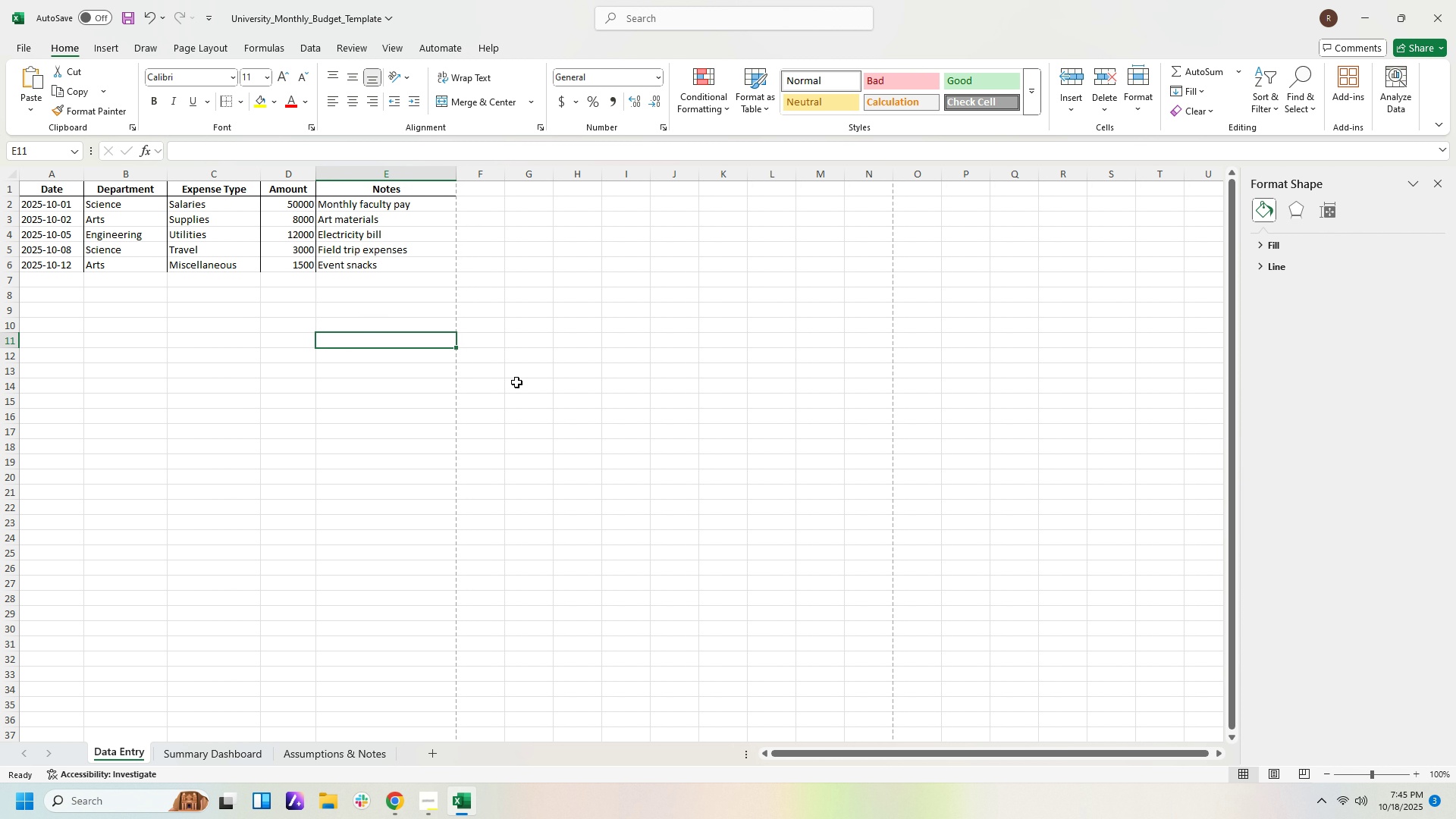 
left_click([516, 382])
 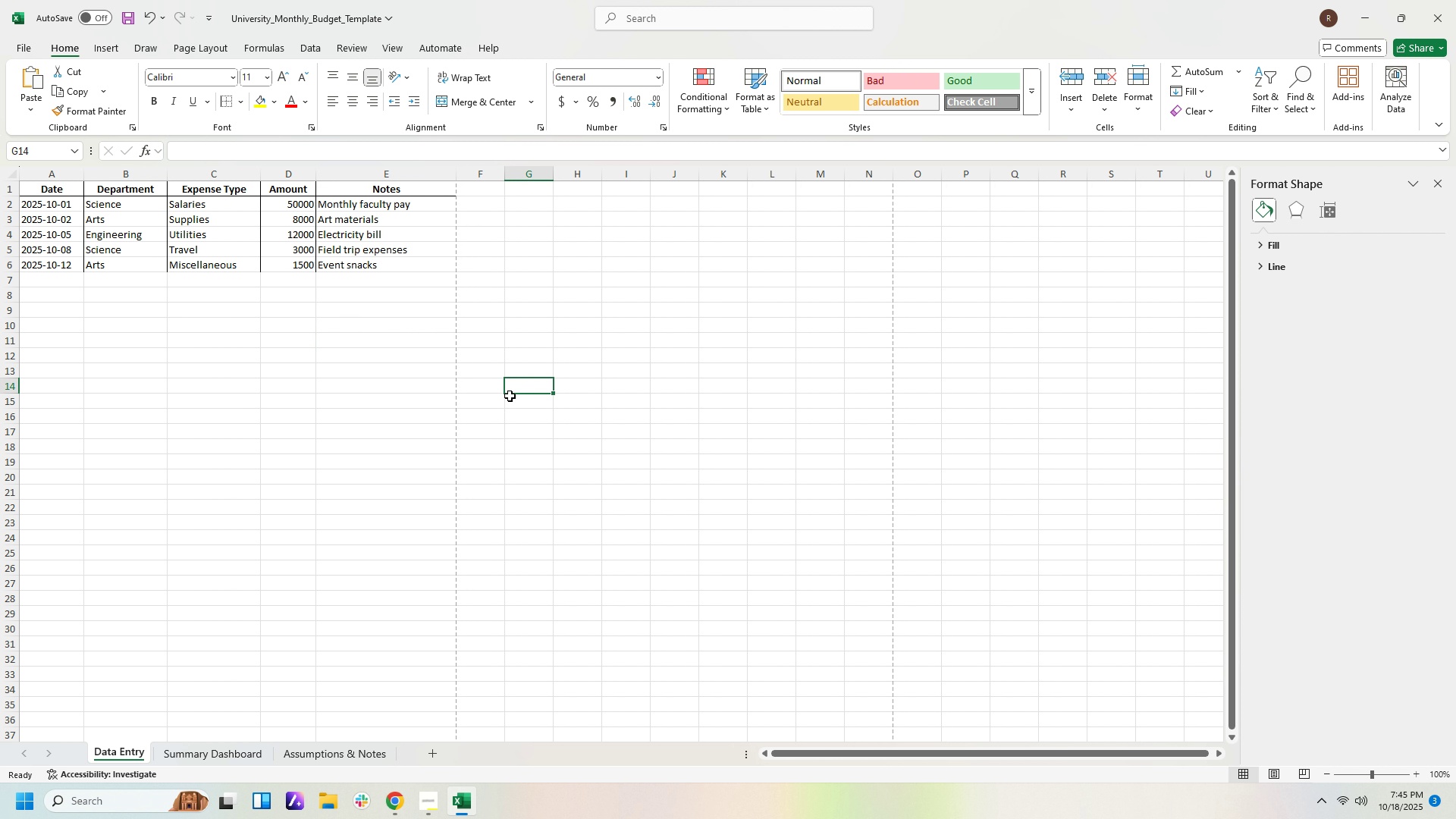 
wait(6.66)
 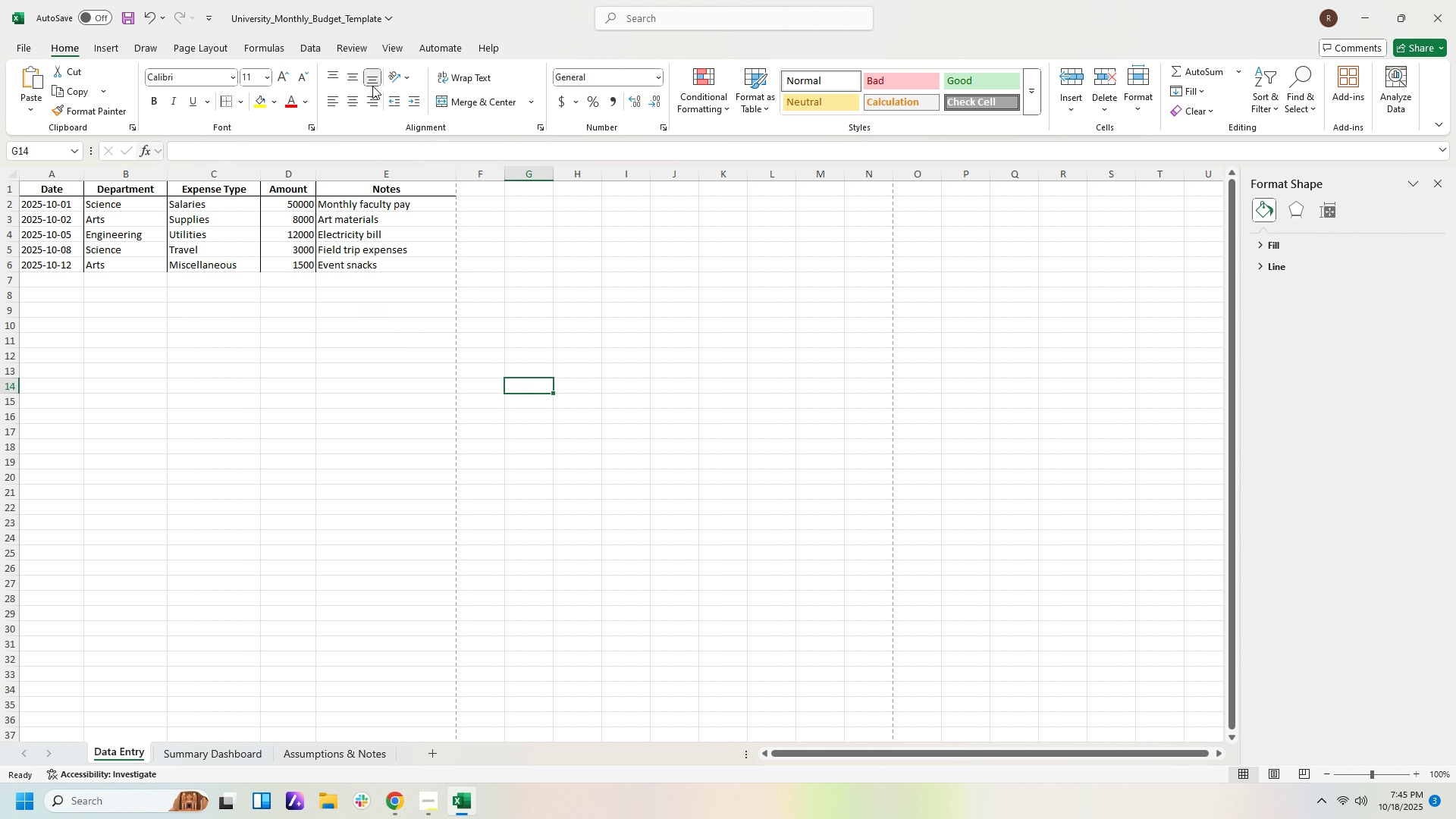 
left_click([26, 52])
 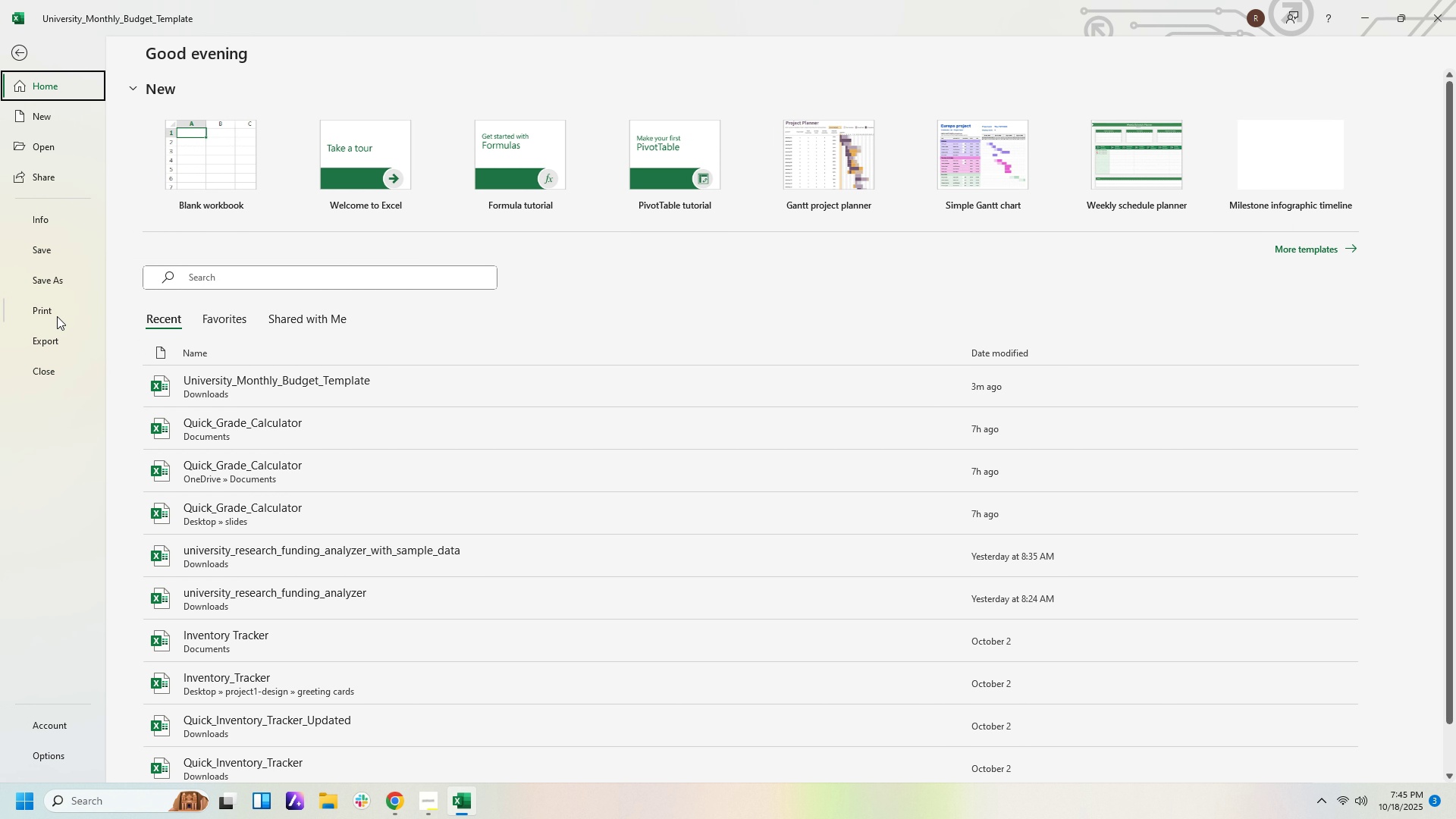 
left_click([55, 309])
 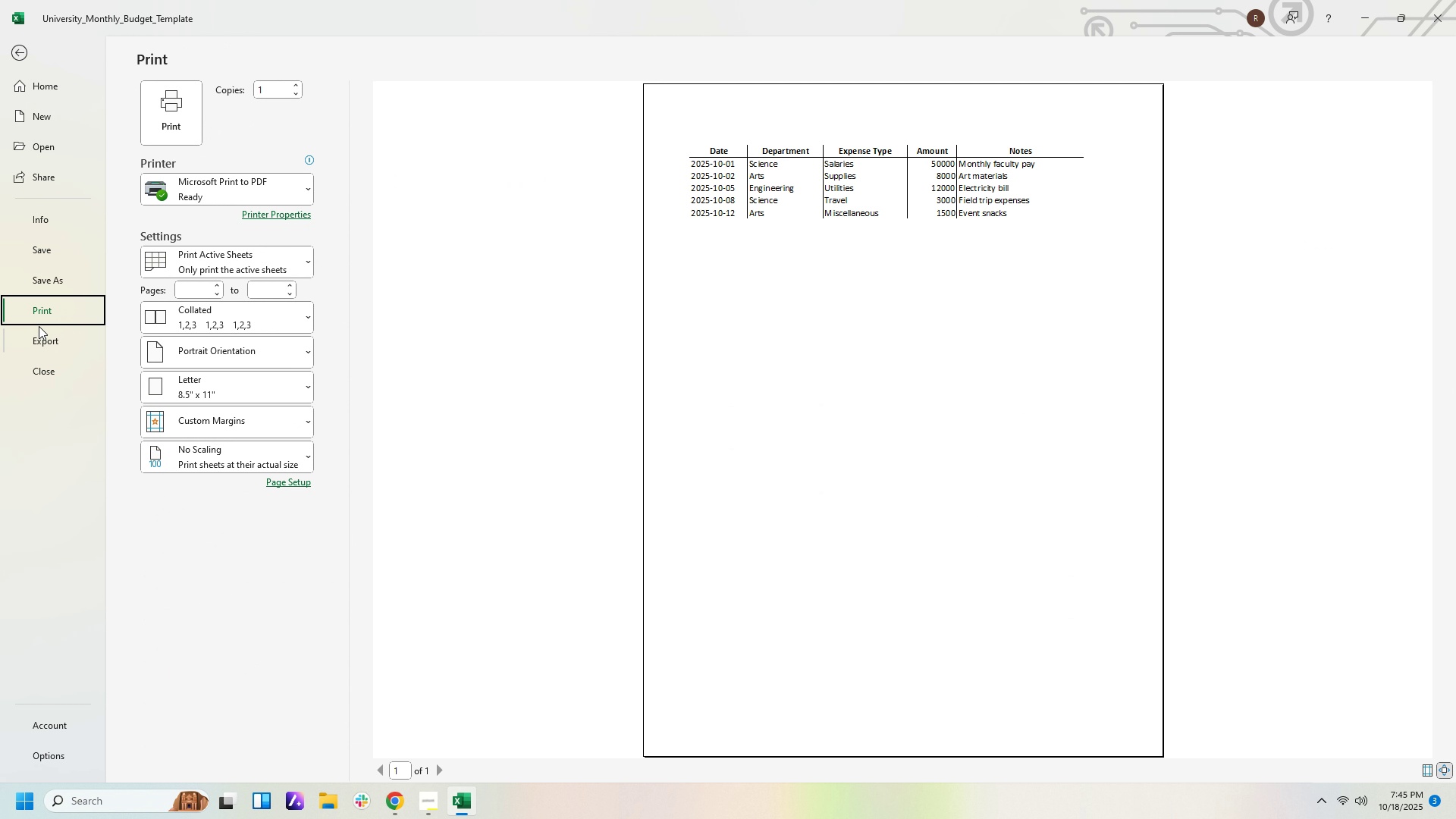 
wait(6.41)
 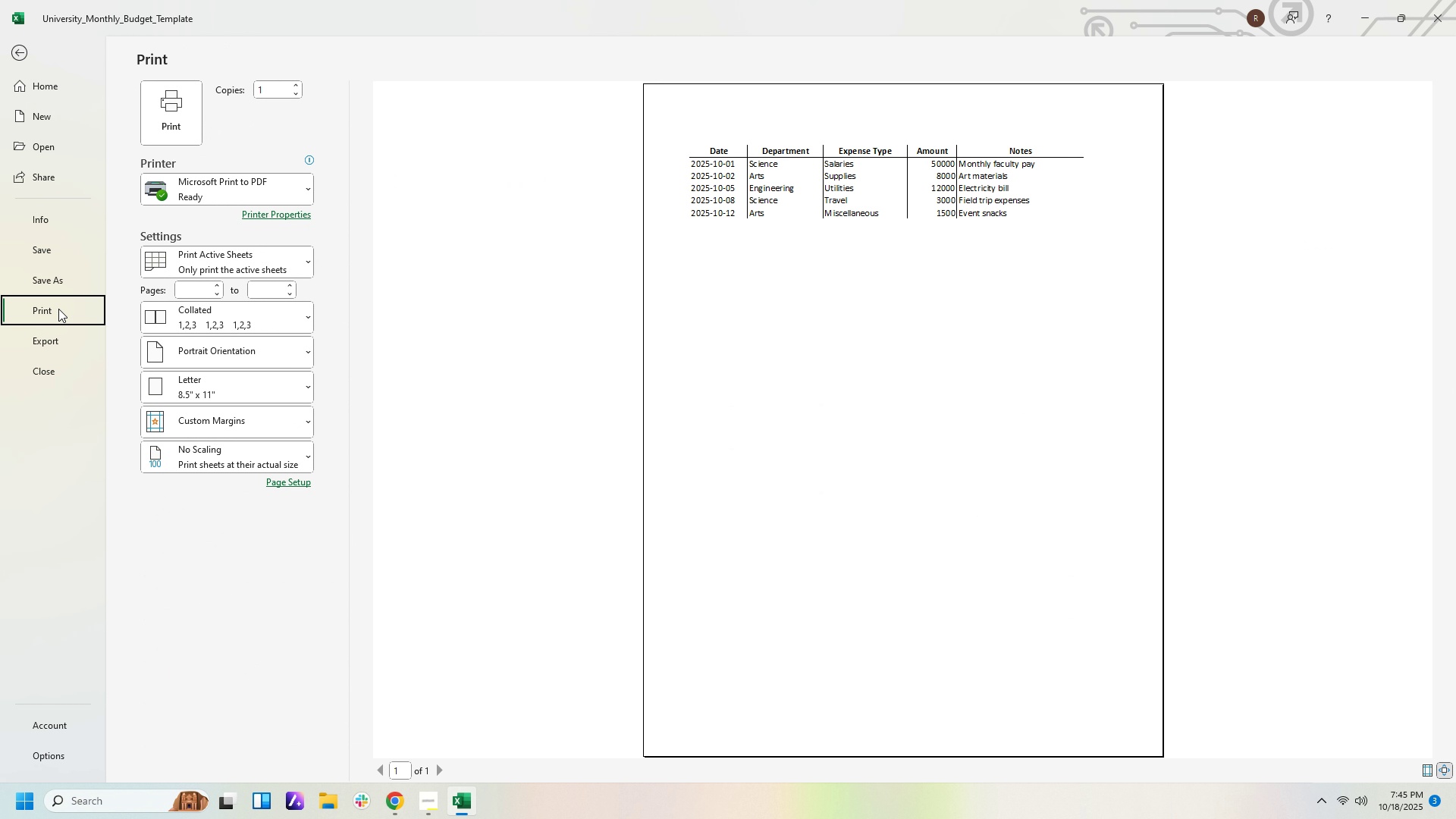 
left_click([20, 52])
 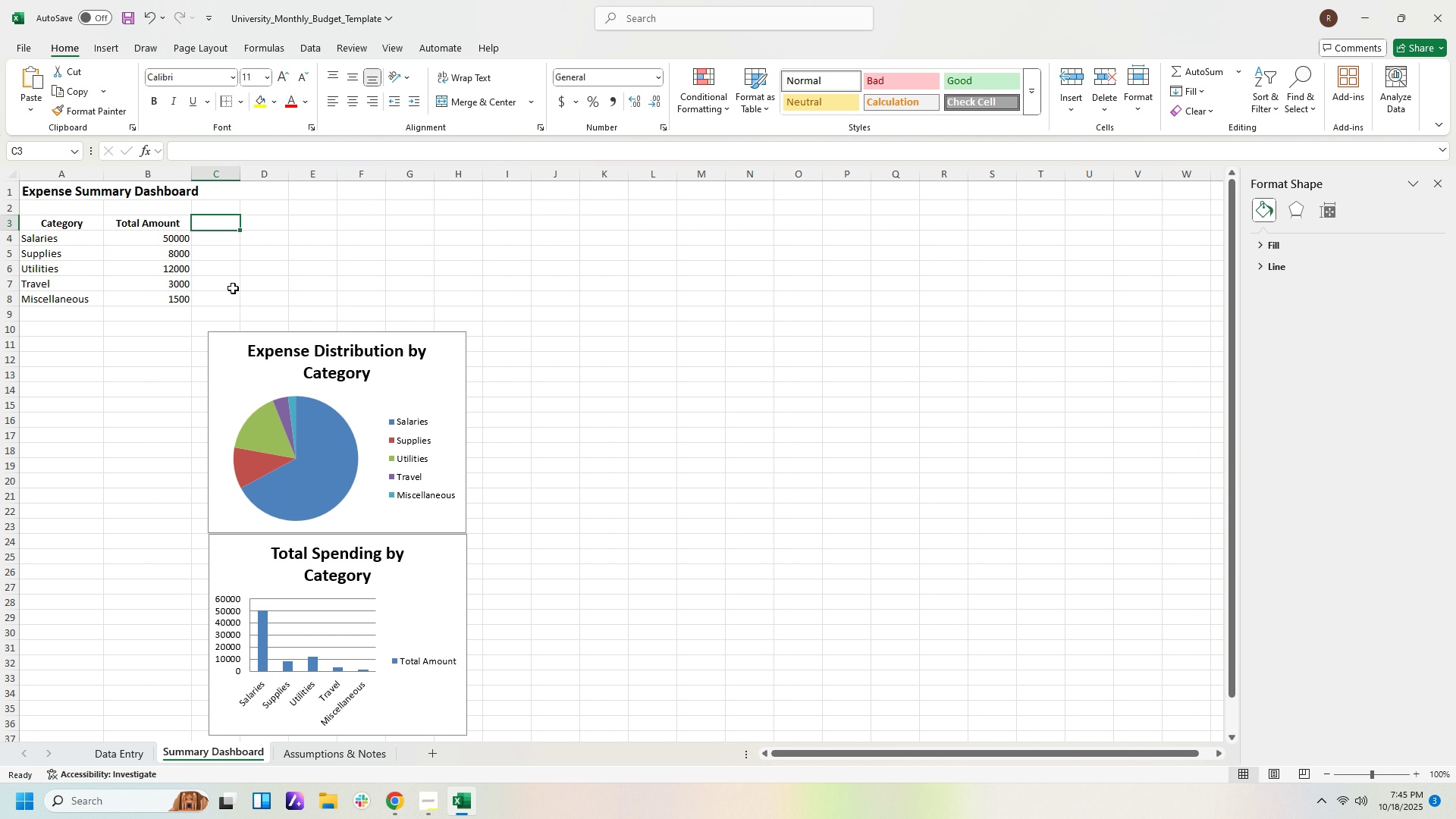 
left_click([25, 55])
 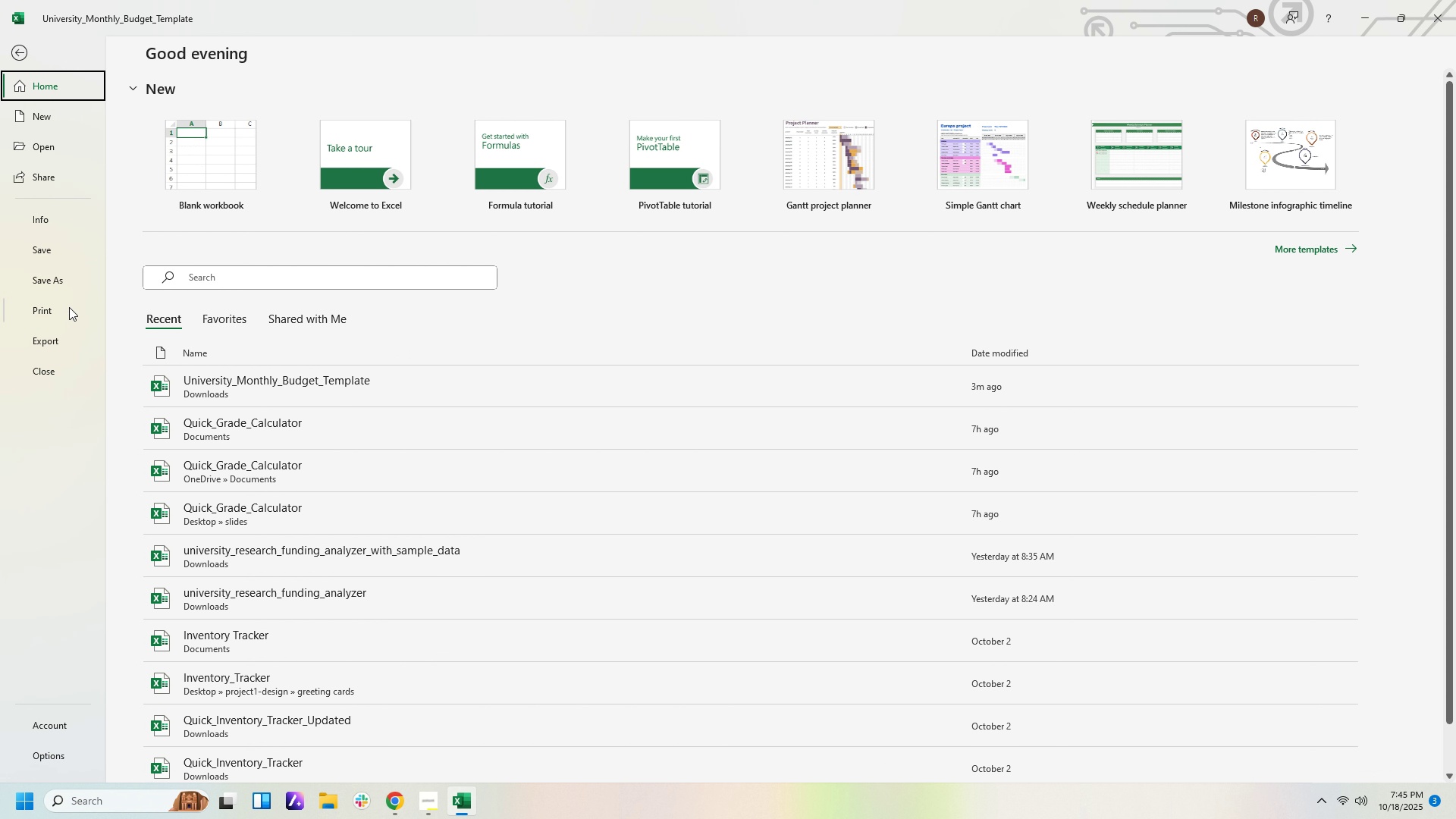 
left_click([68, 309])
 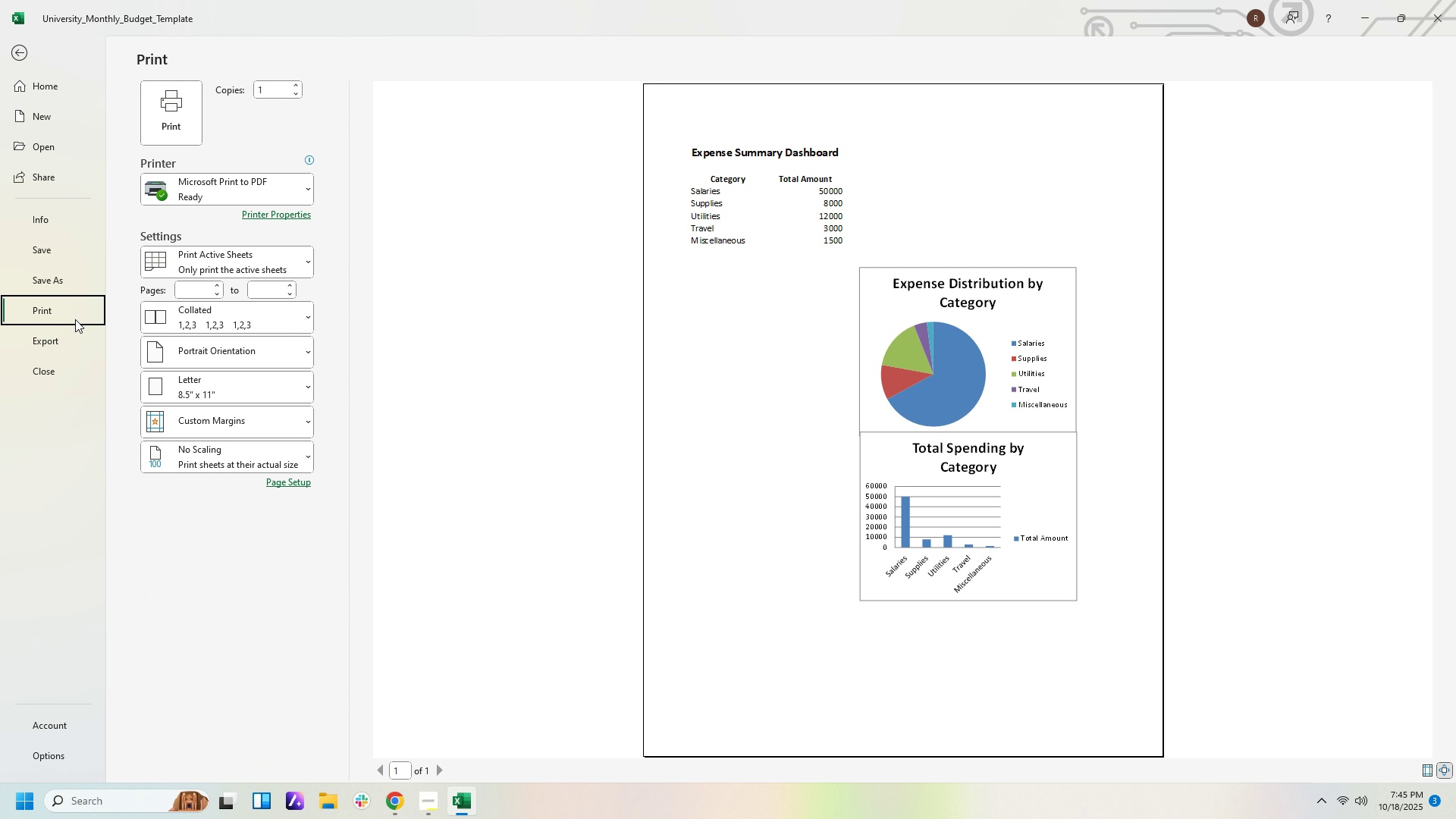 
mouse_move([77, 333])
 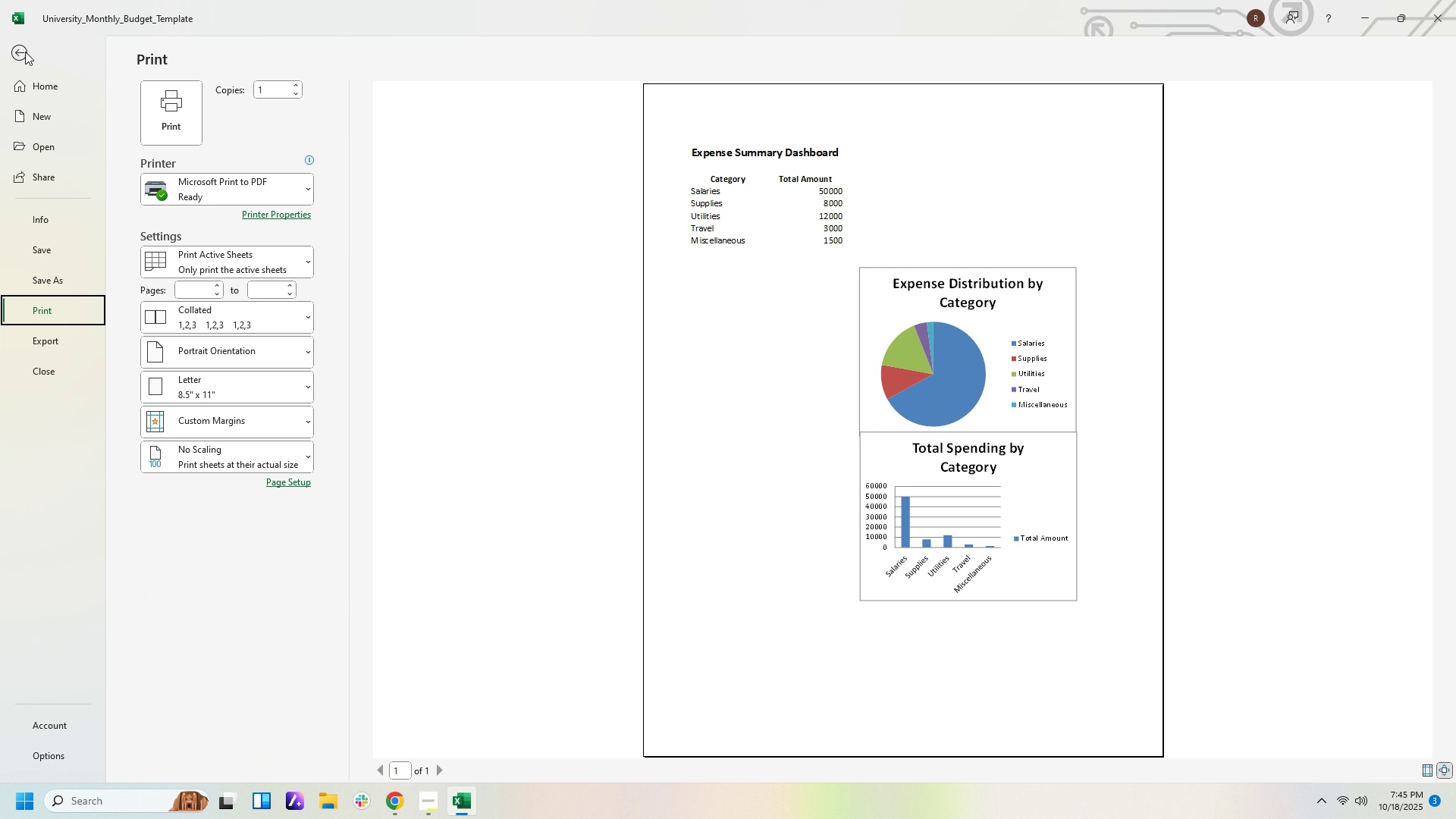 
left_click([20, 52])
 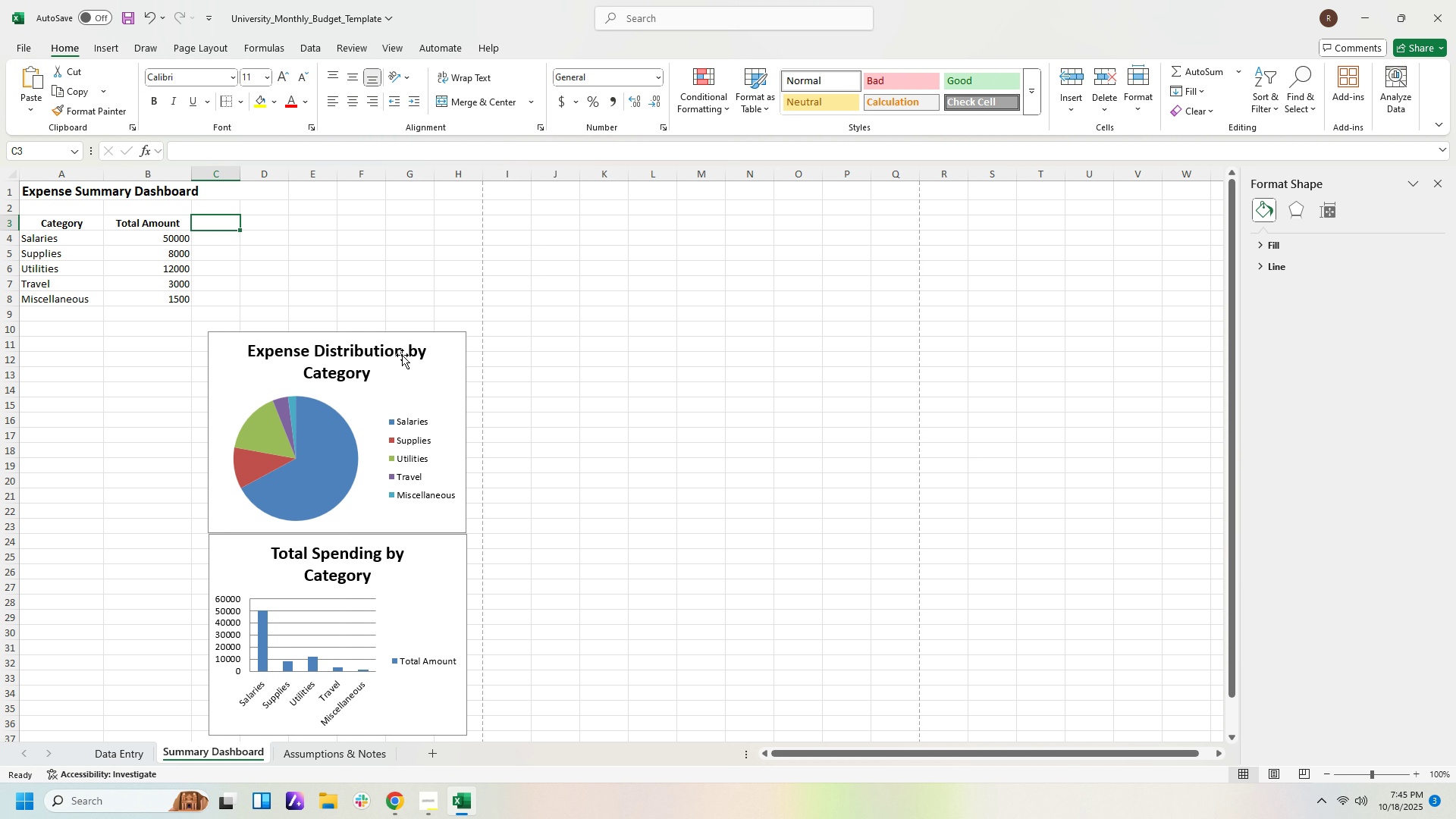 
left_click([402, 355])
 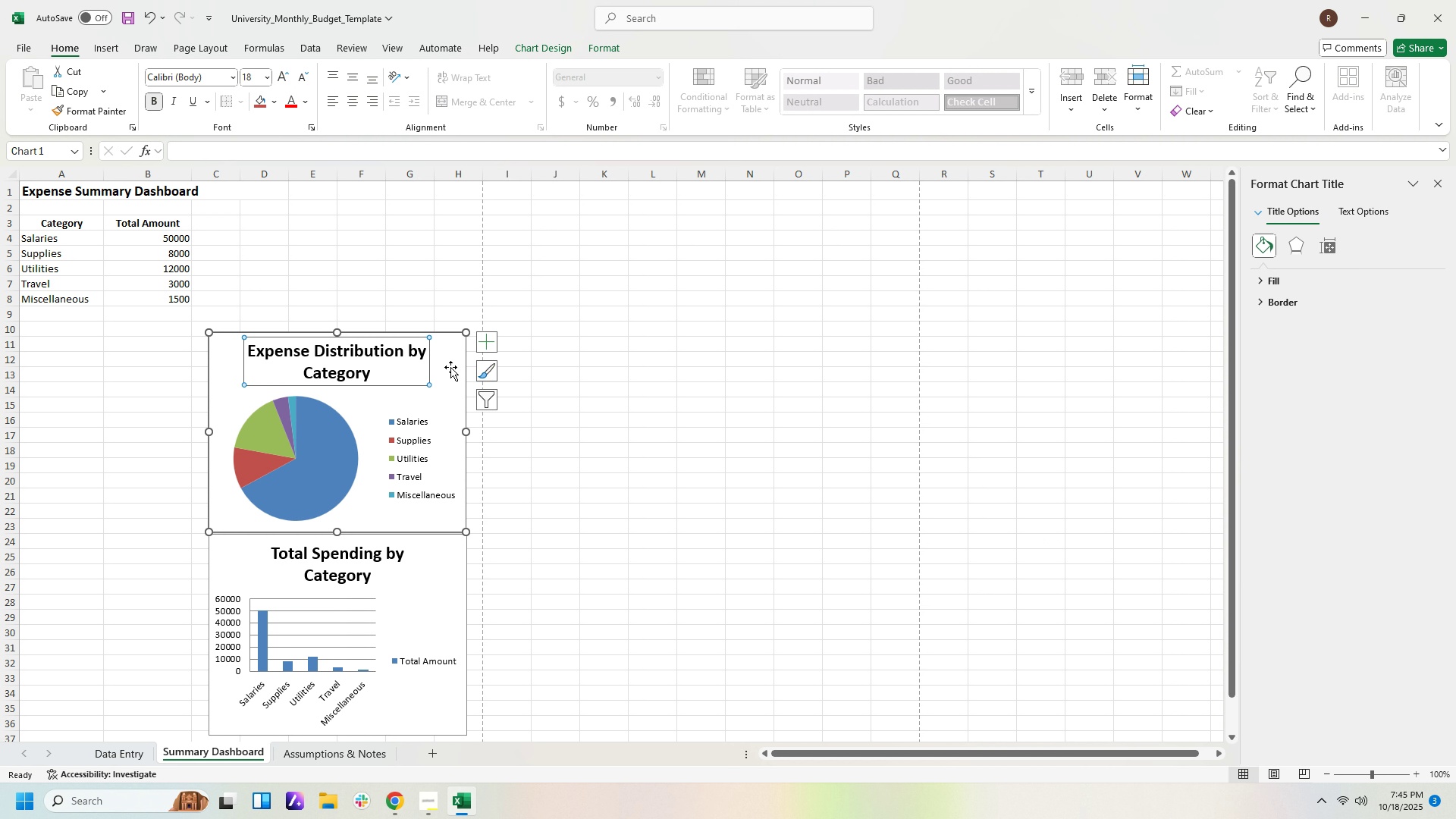 
left_click([450, 367])
 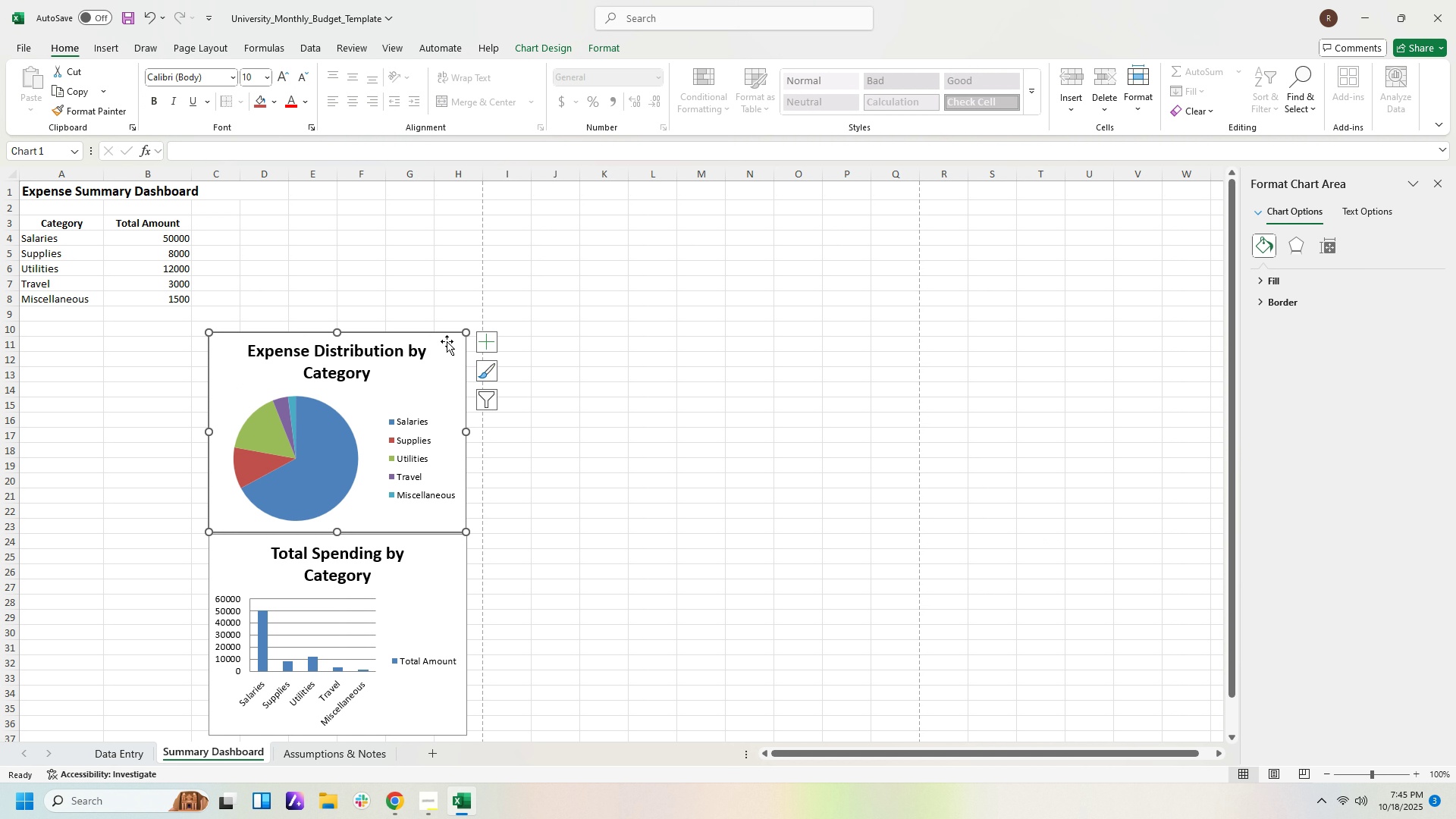 
left_click_drag(start_coordinate=[447, 341], to_coordinate=[444, 215])
 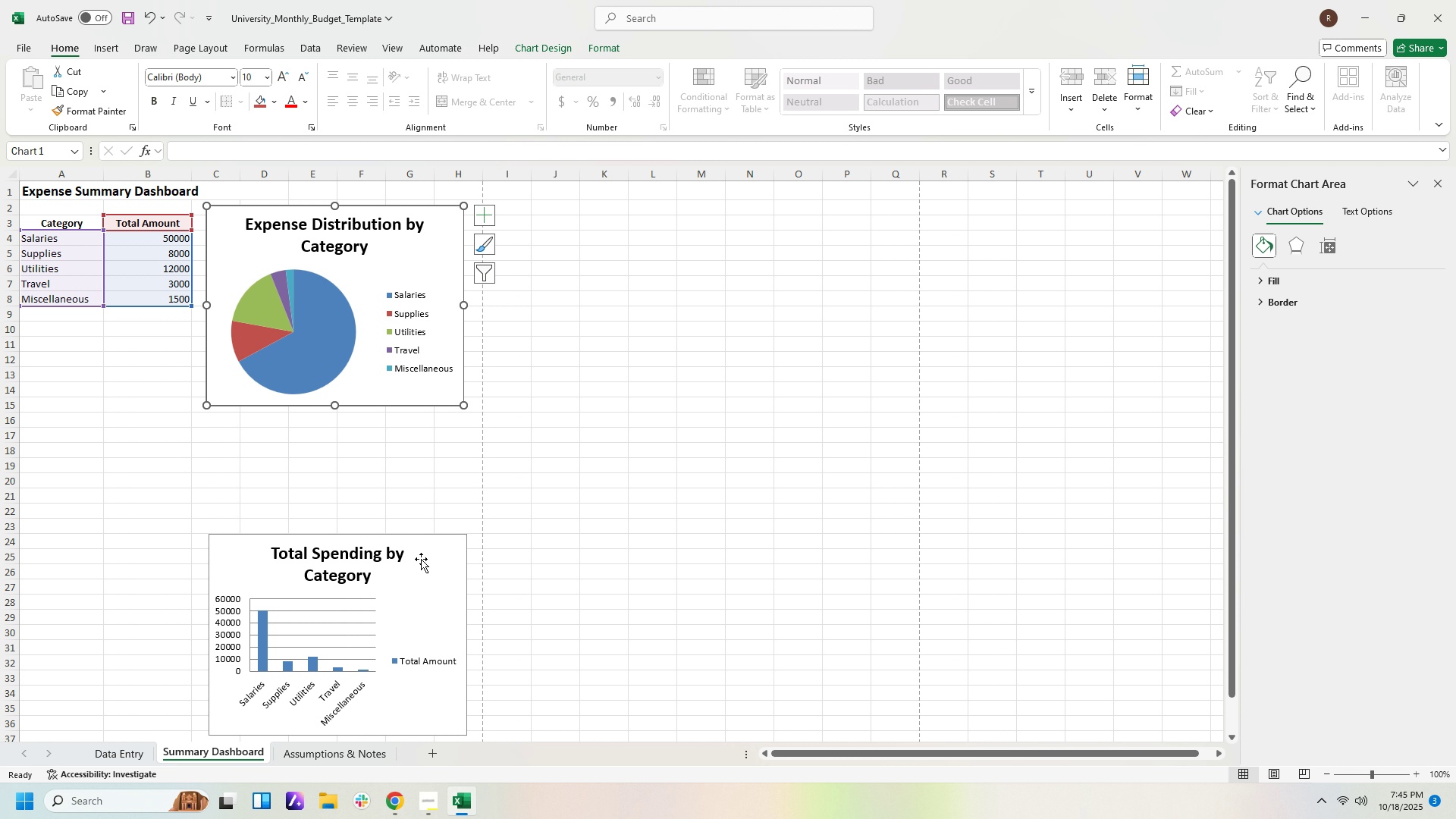 
left_click([421, 559])
 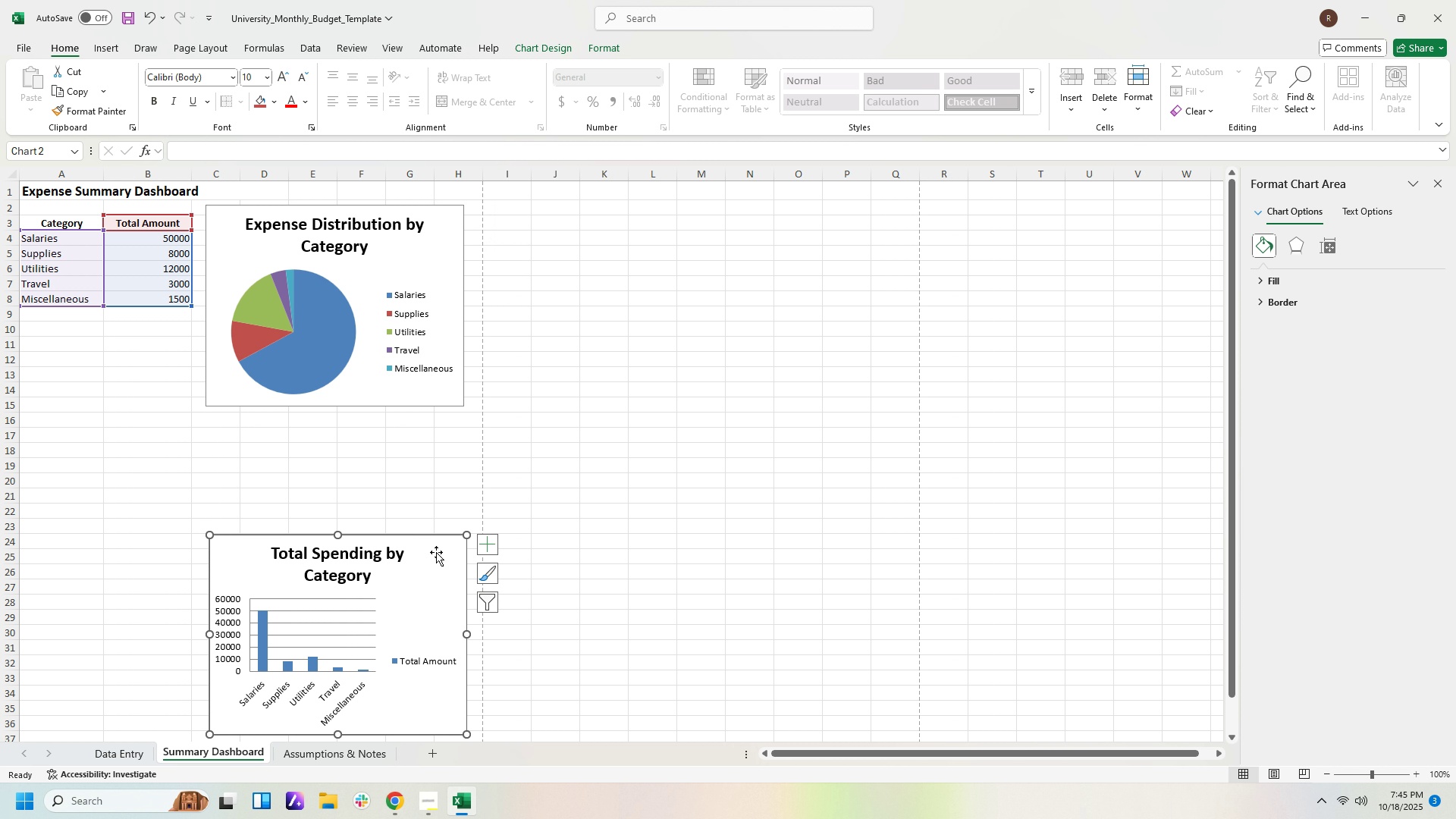 
left_click_drag(start_coordinate=[436, 552], to_coordinate=[431, 447])
 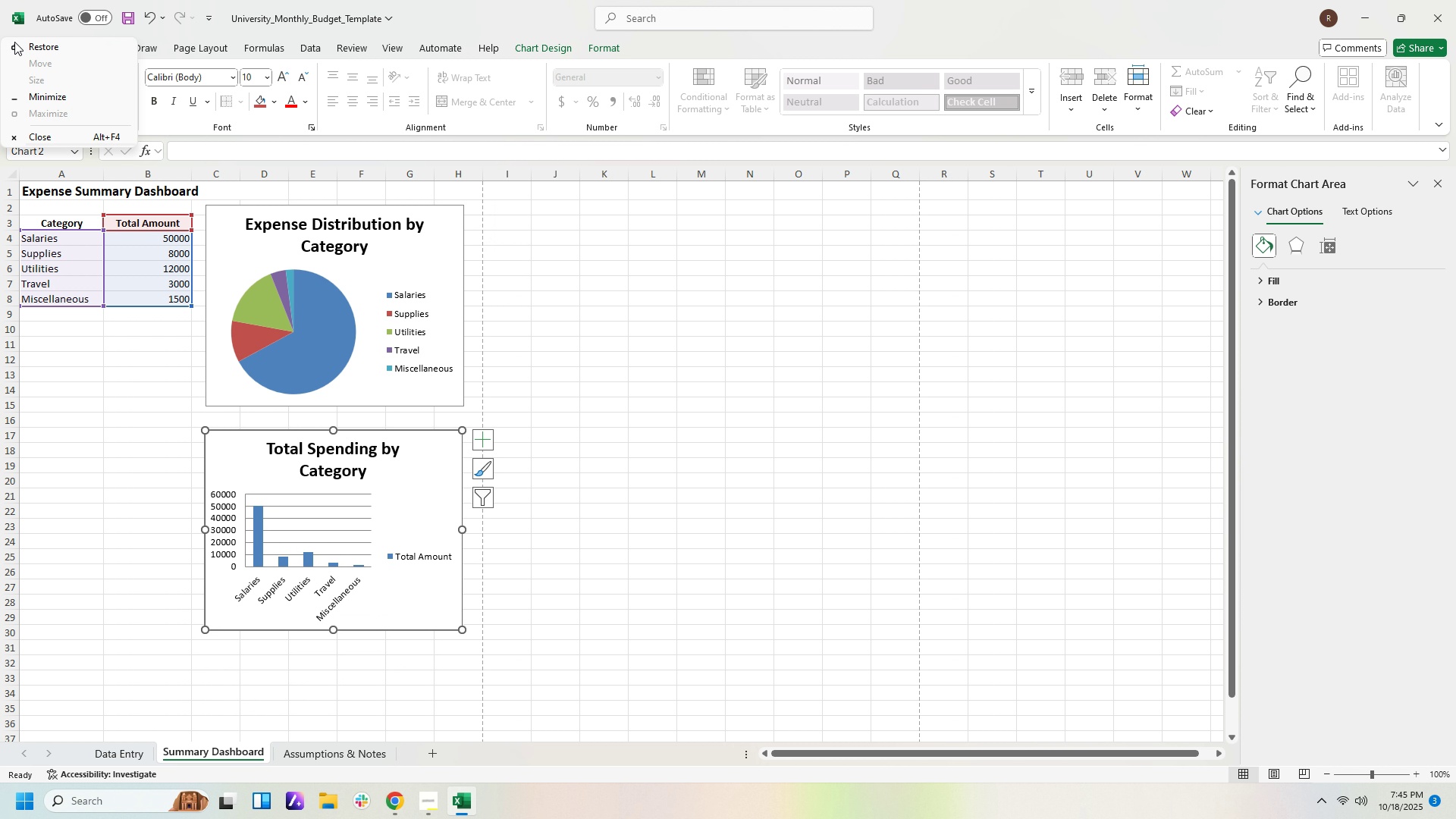 
double_click([17, 49])
 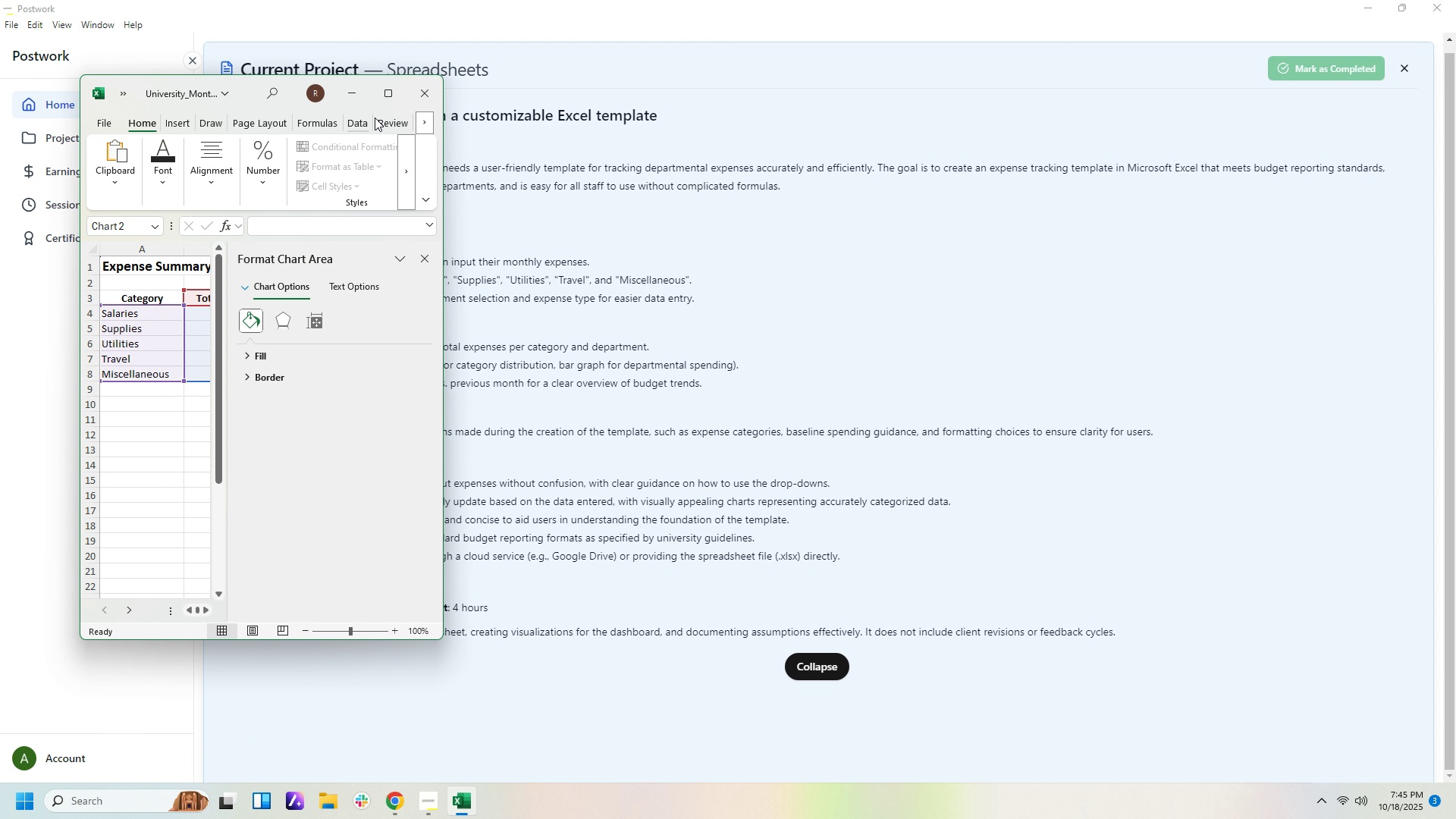 
left_click([394, 90])
 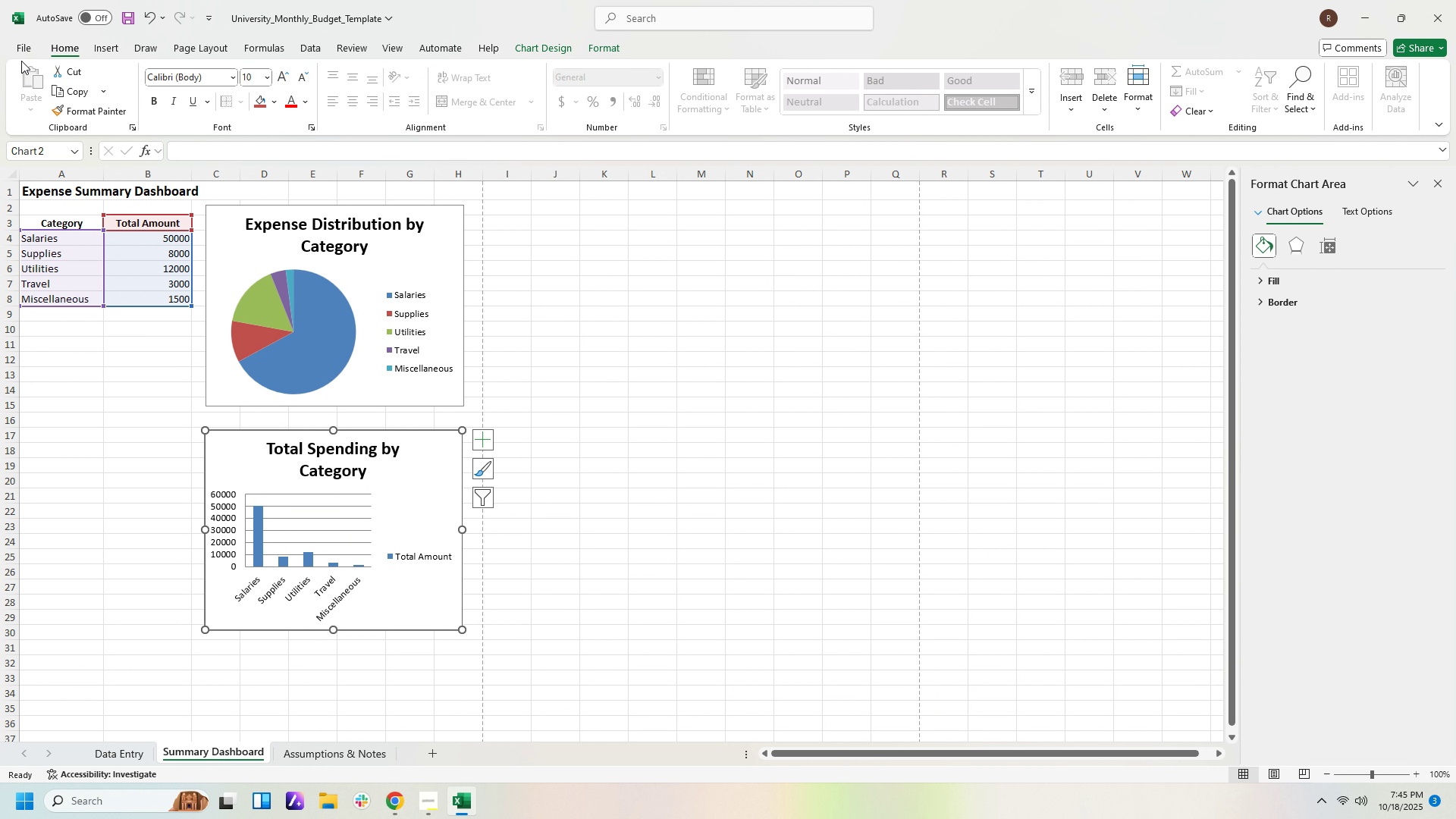 
left_click([27, 46])
 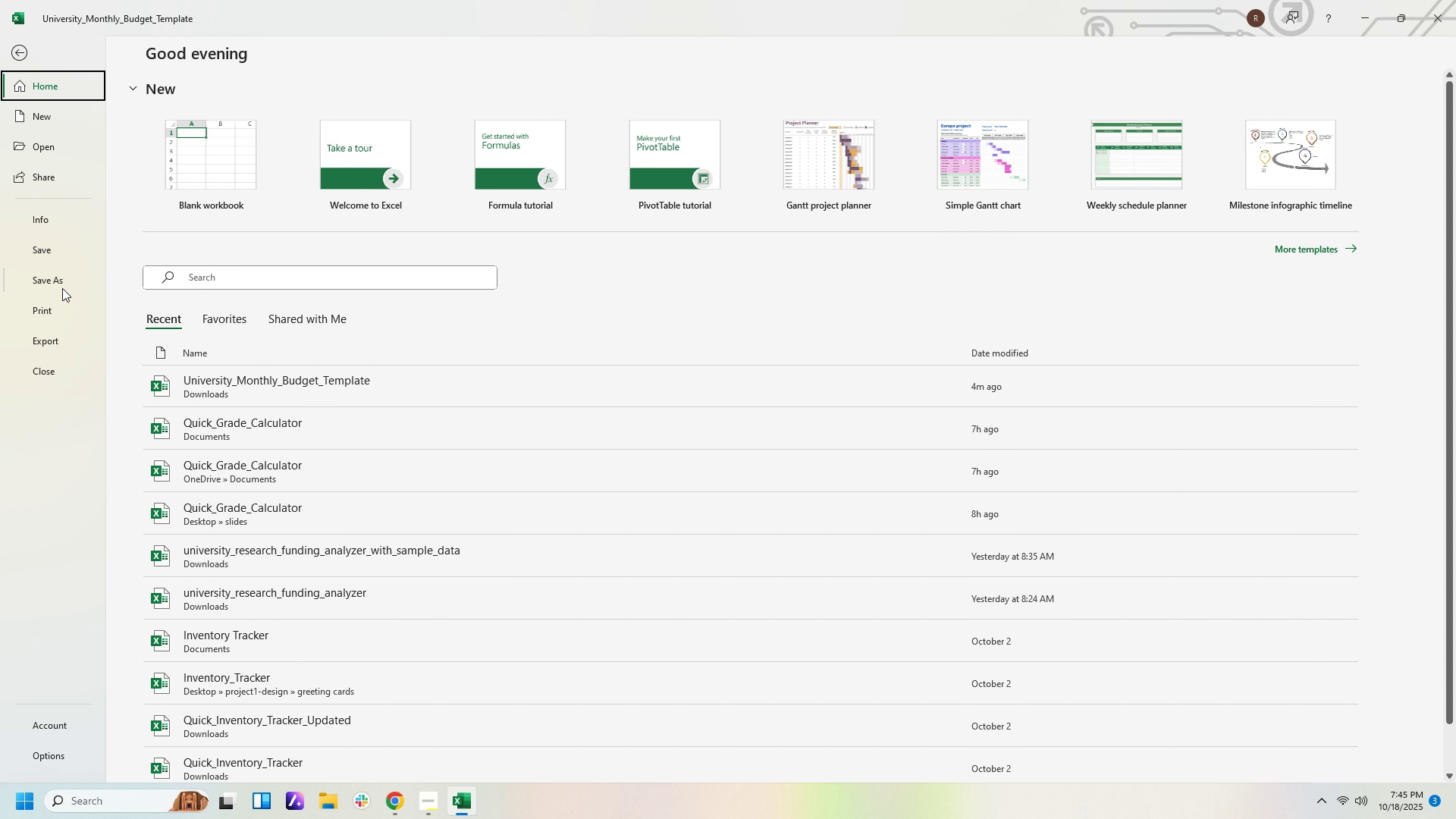 
left_click([62, 322])
 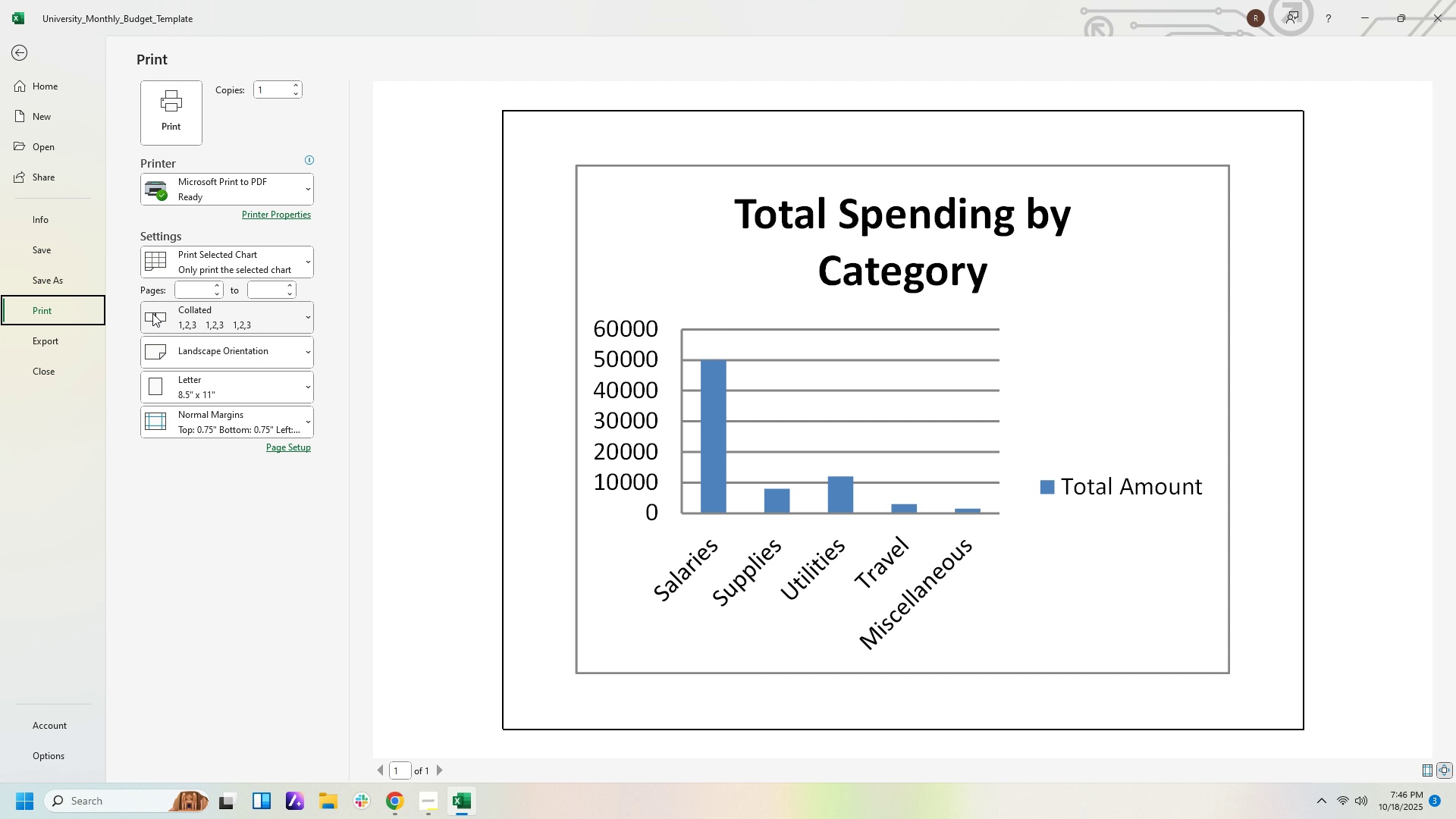 
scroll: coordinate [707, 499], scroll_direction: up, amount: 1.0
 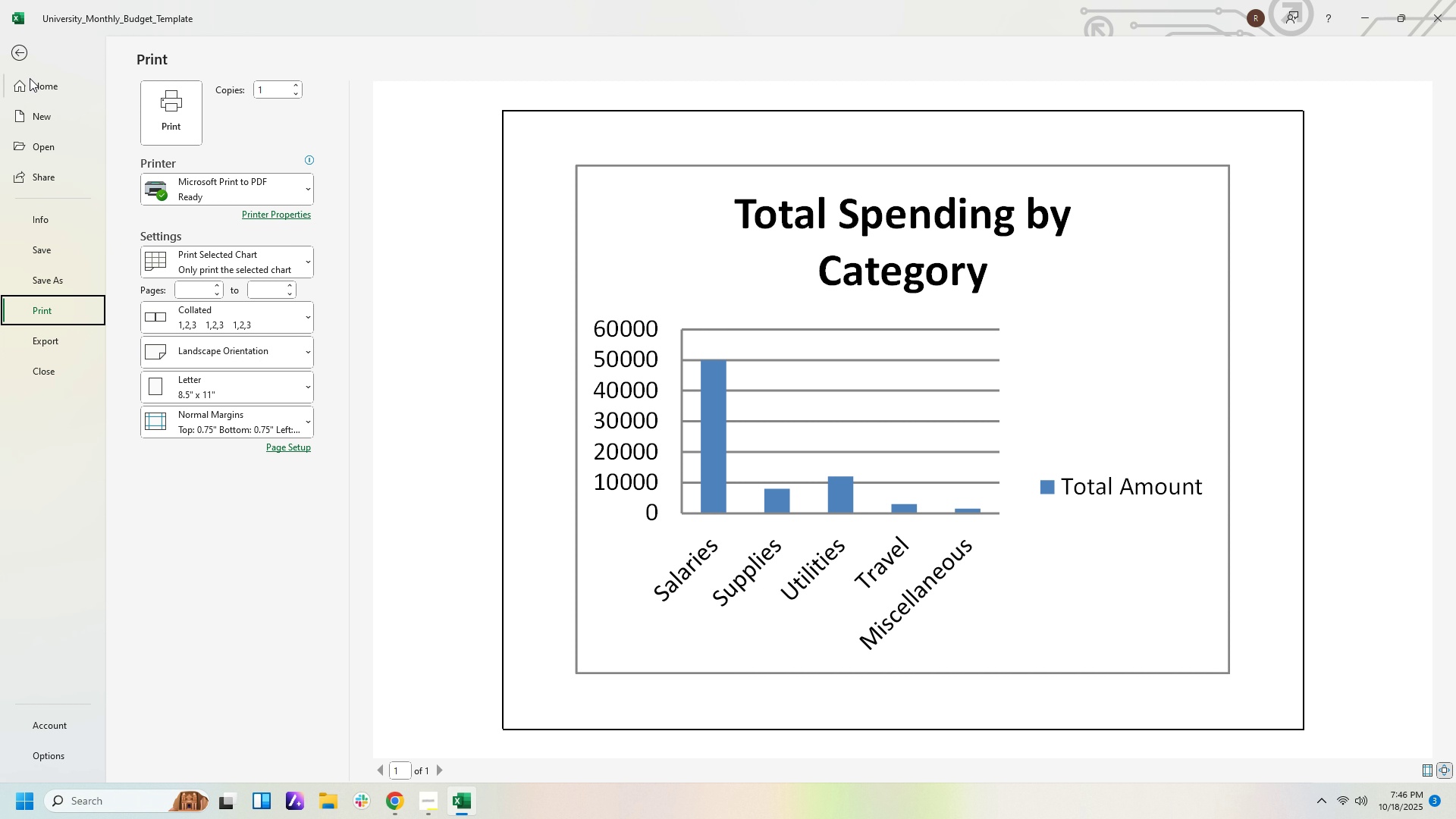 
left_click([24, 55])
 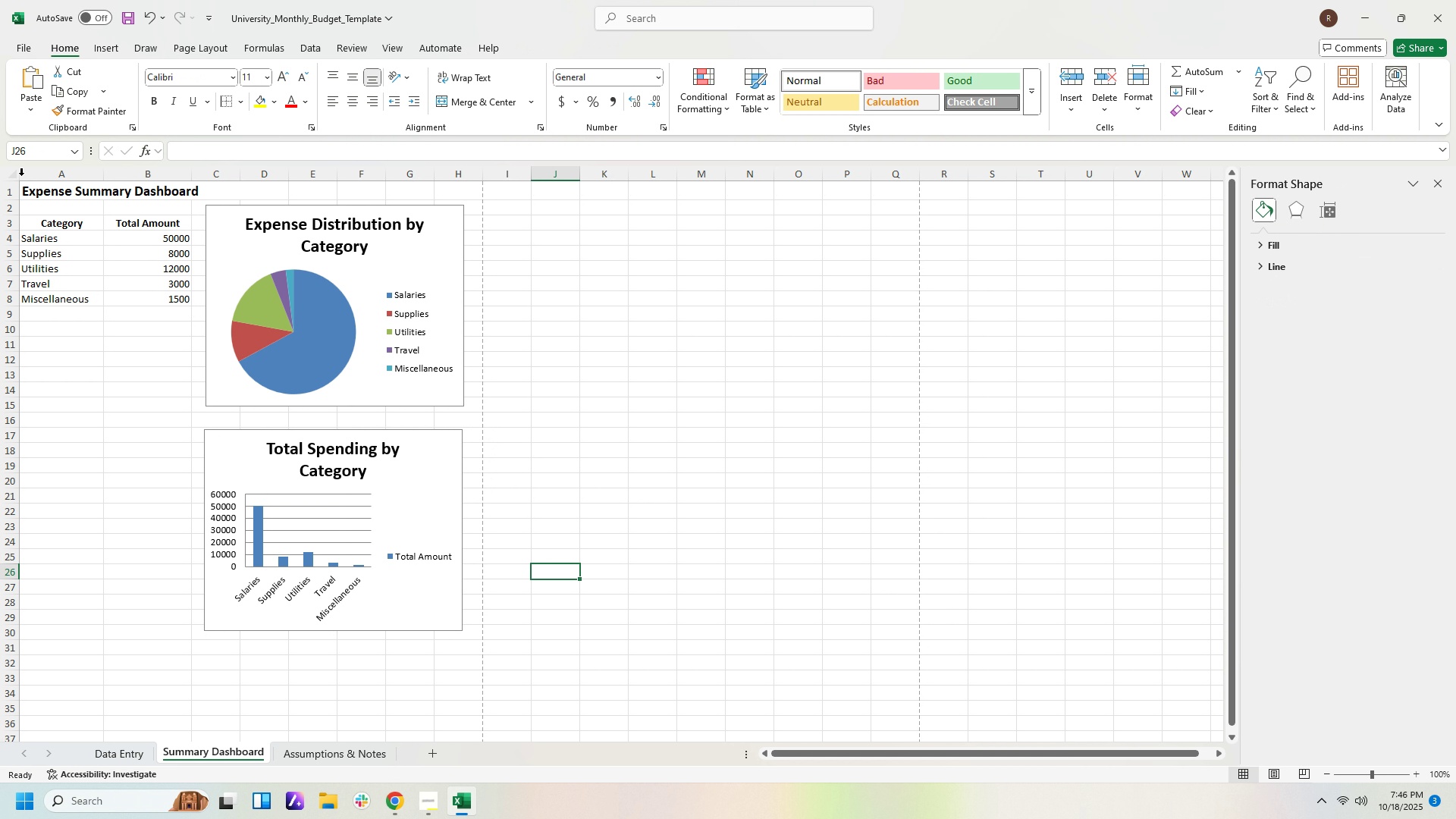 
left_click([26, 54])
 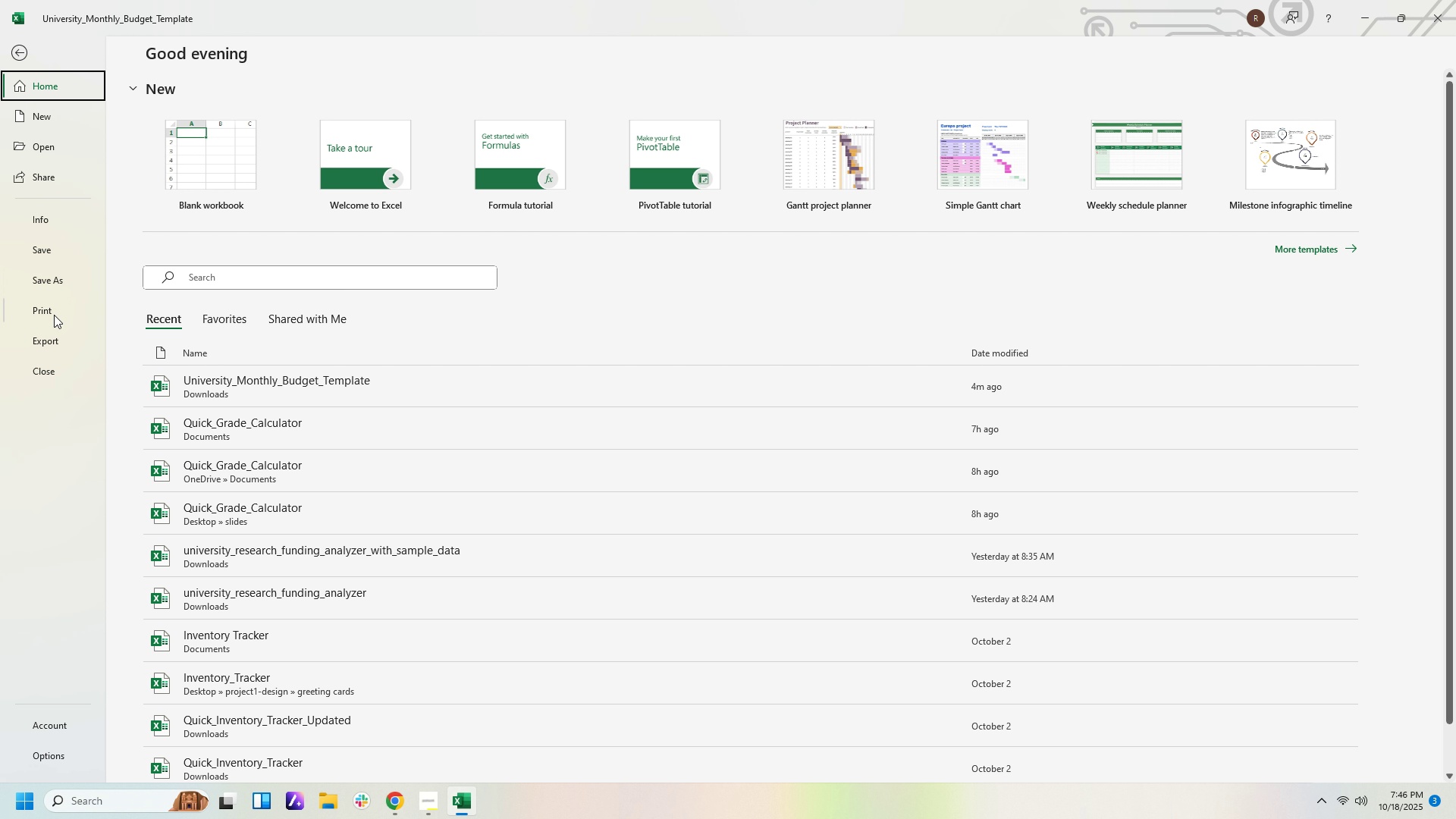 
left_click([54, 315])
 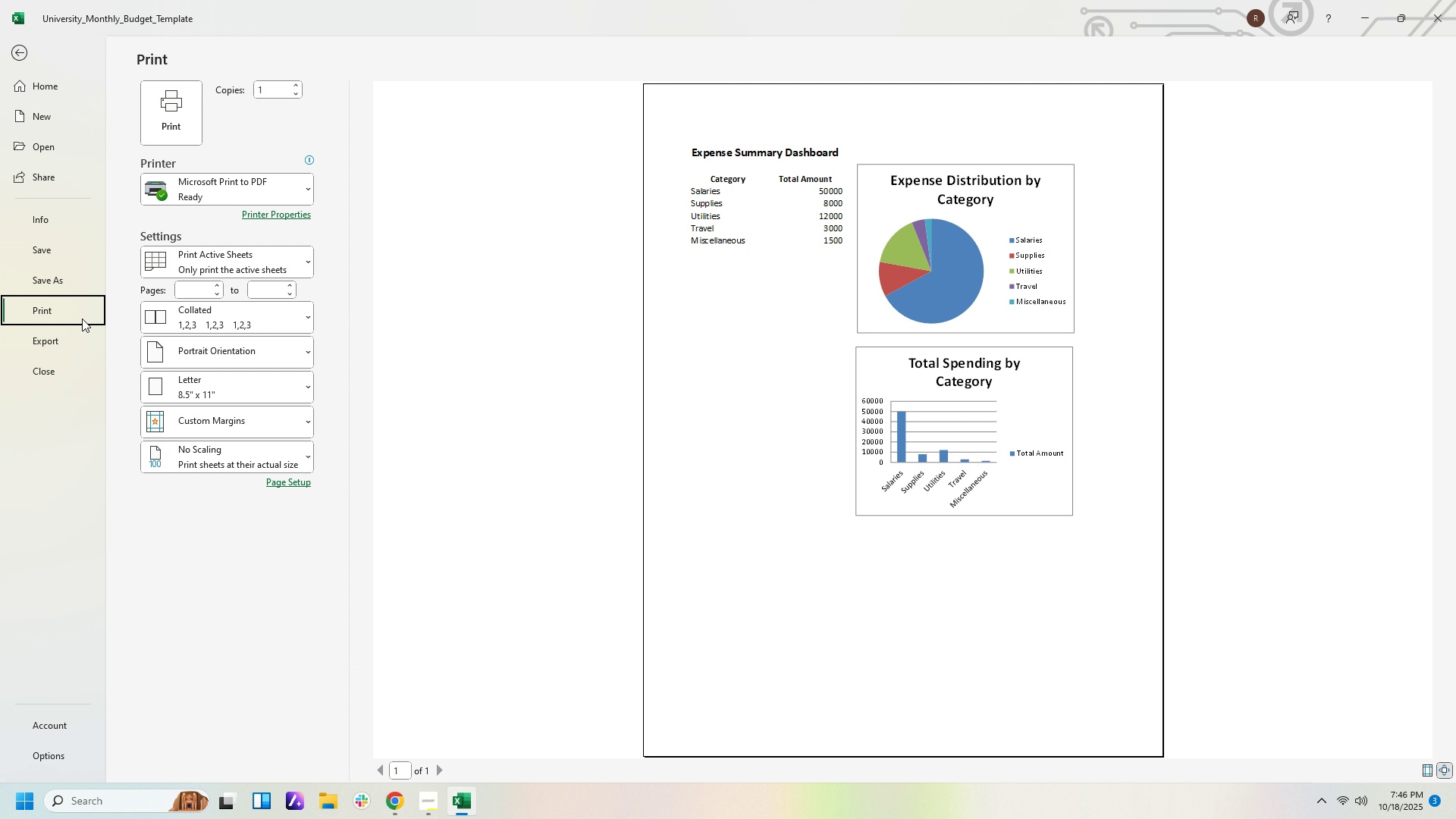 
wait(9.07)
 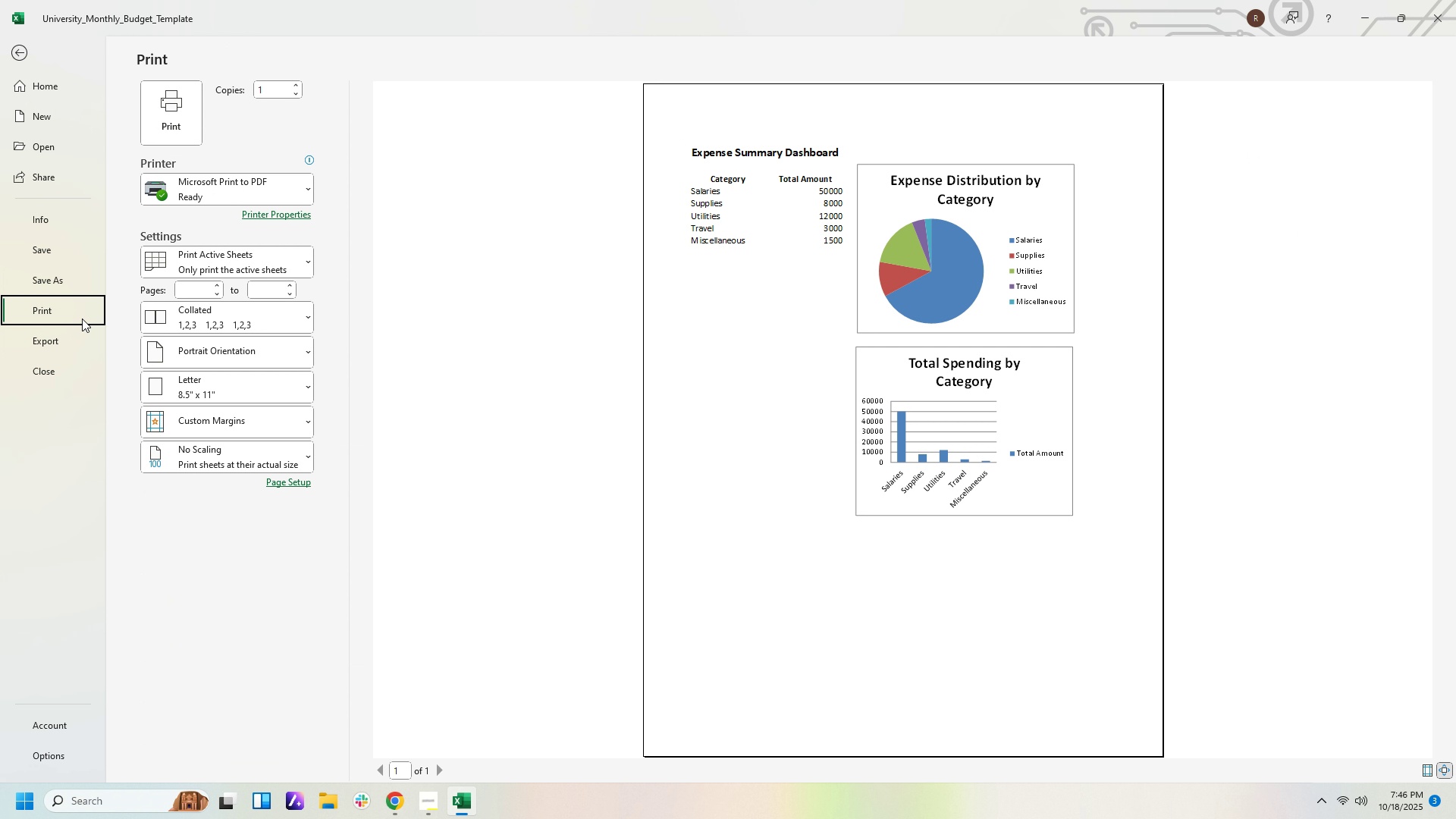 
left_click([17, 46])
 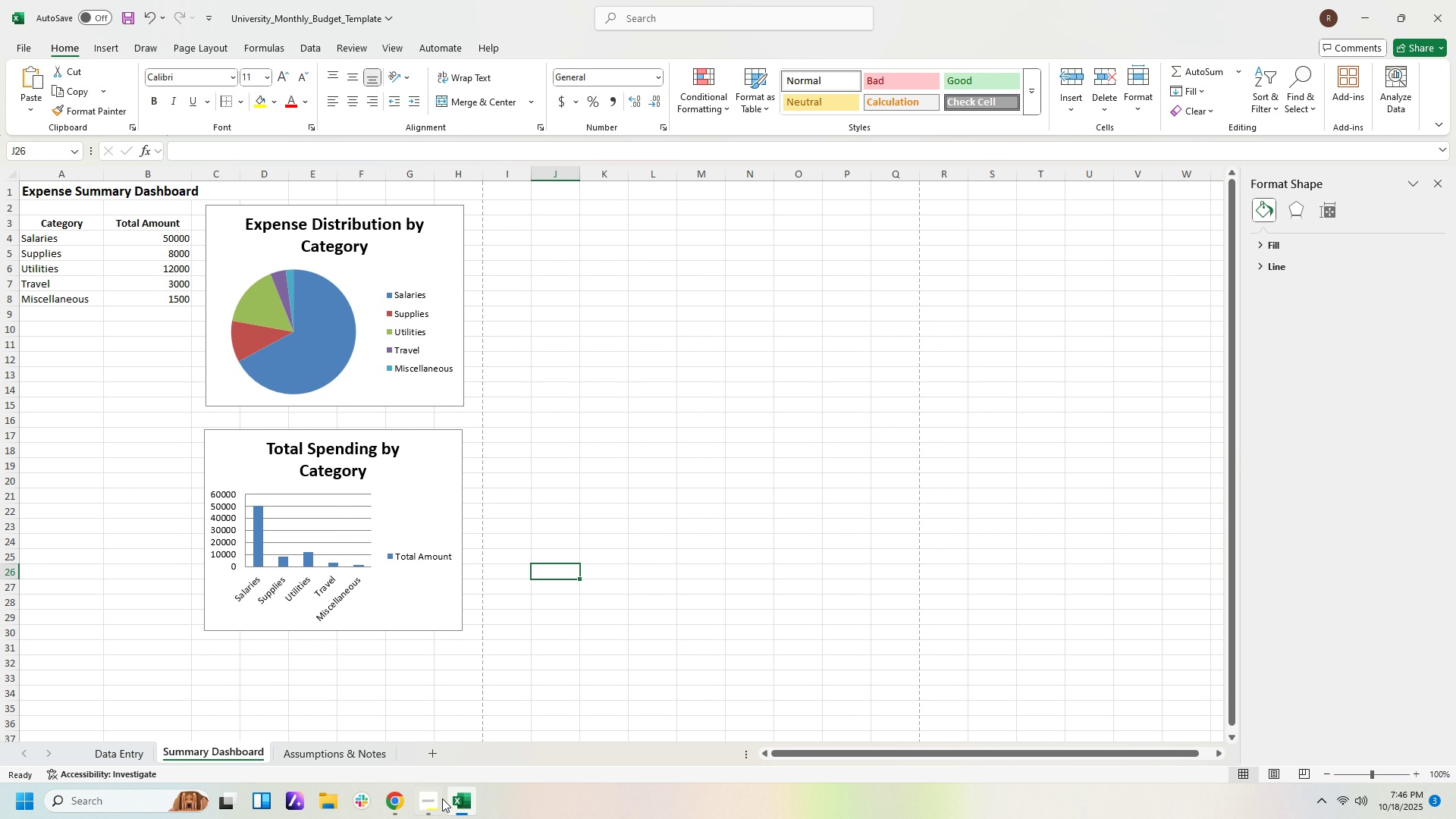 
left_click([433, 799])